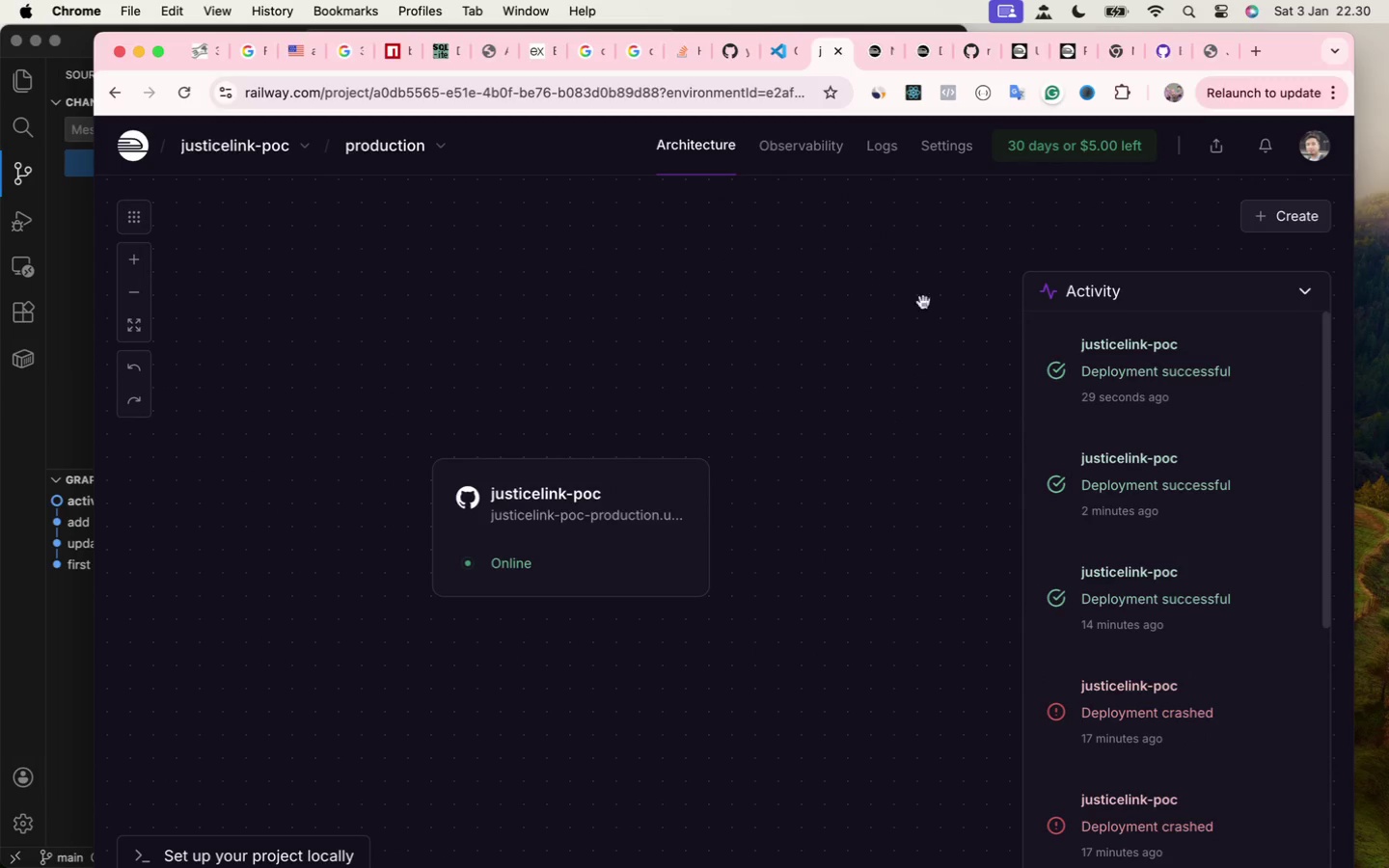 
left_click([1154, 387])
 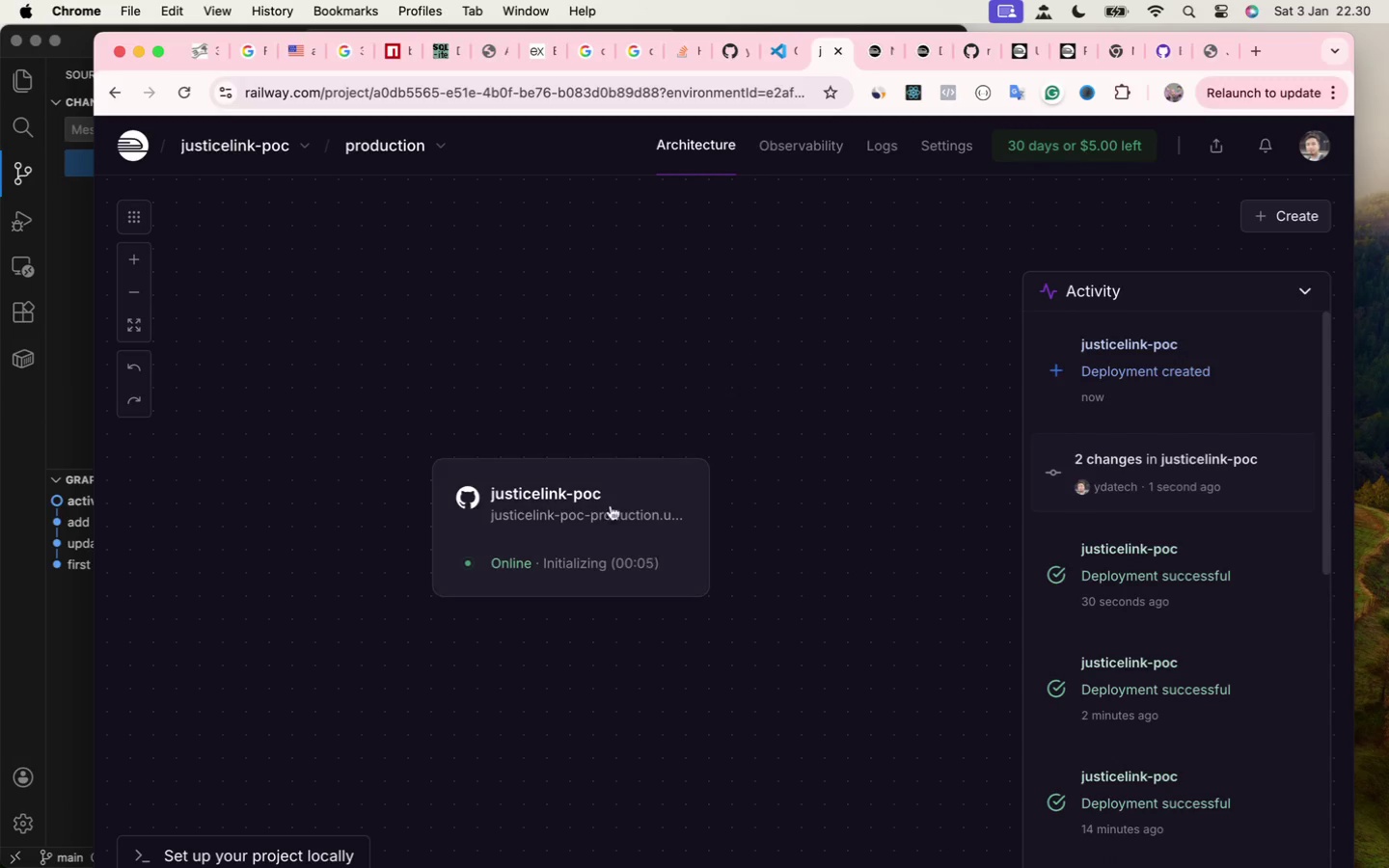 
wait(6.88)
 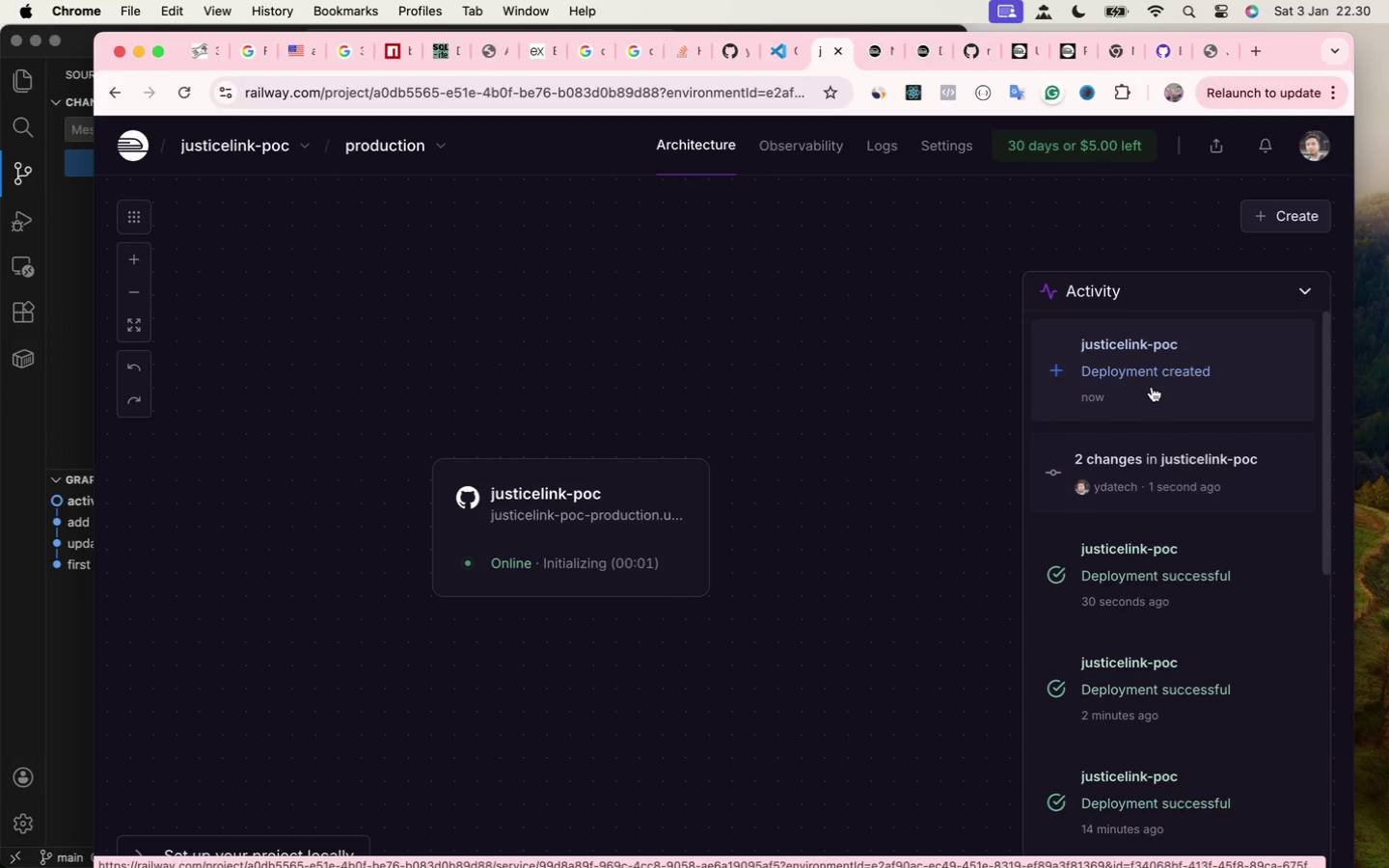 
left_click([597, 522])
 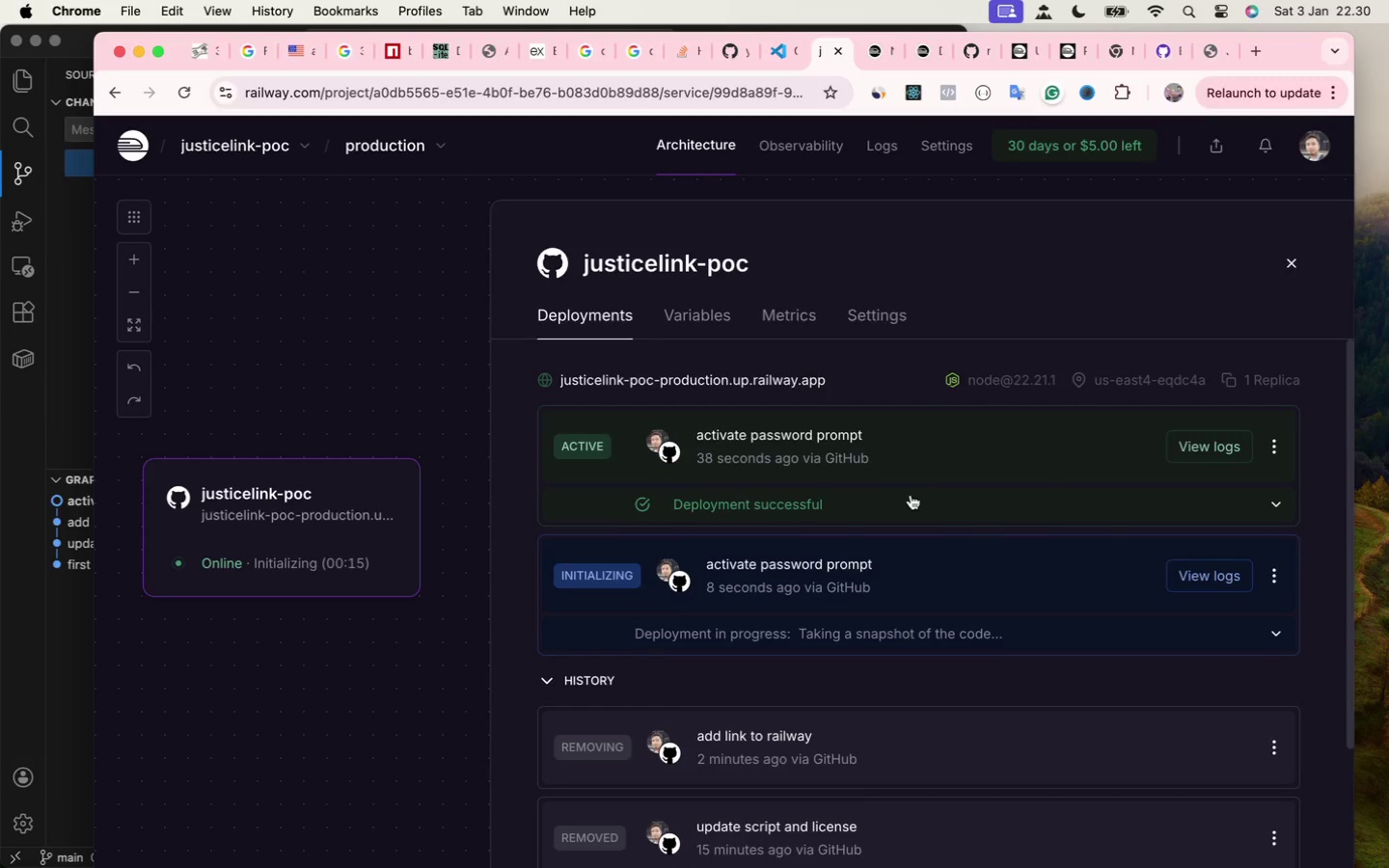 
wait(14.13)
 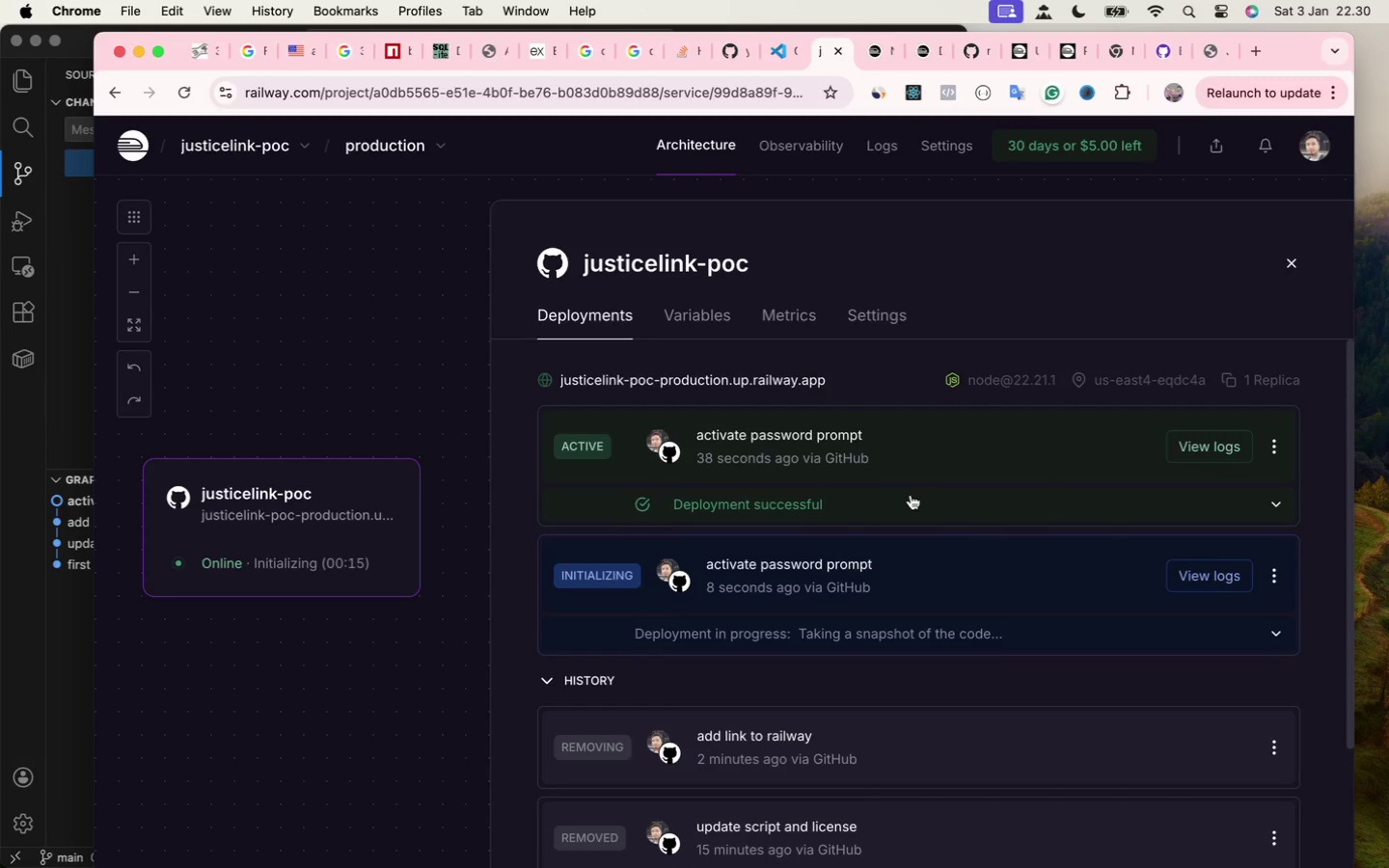 
left_click([858, 316])
 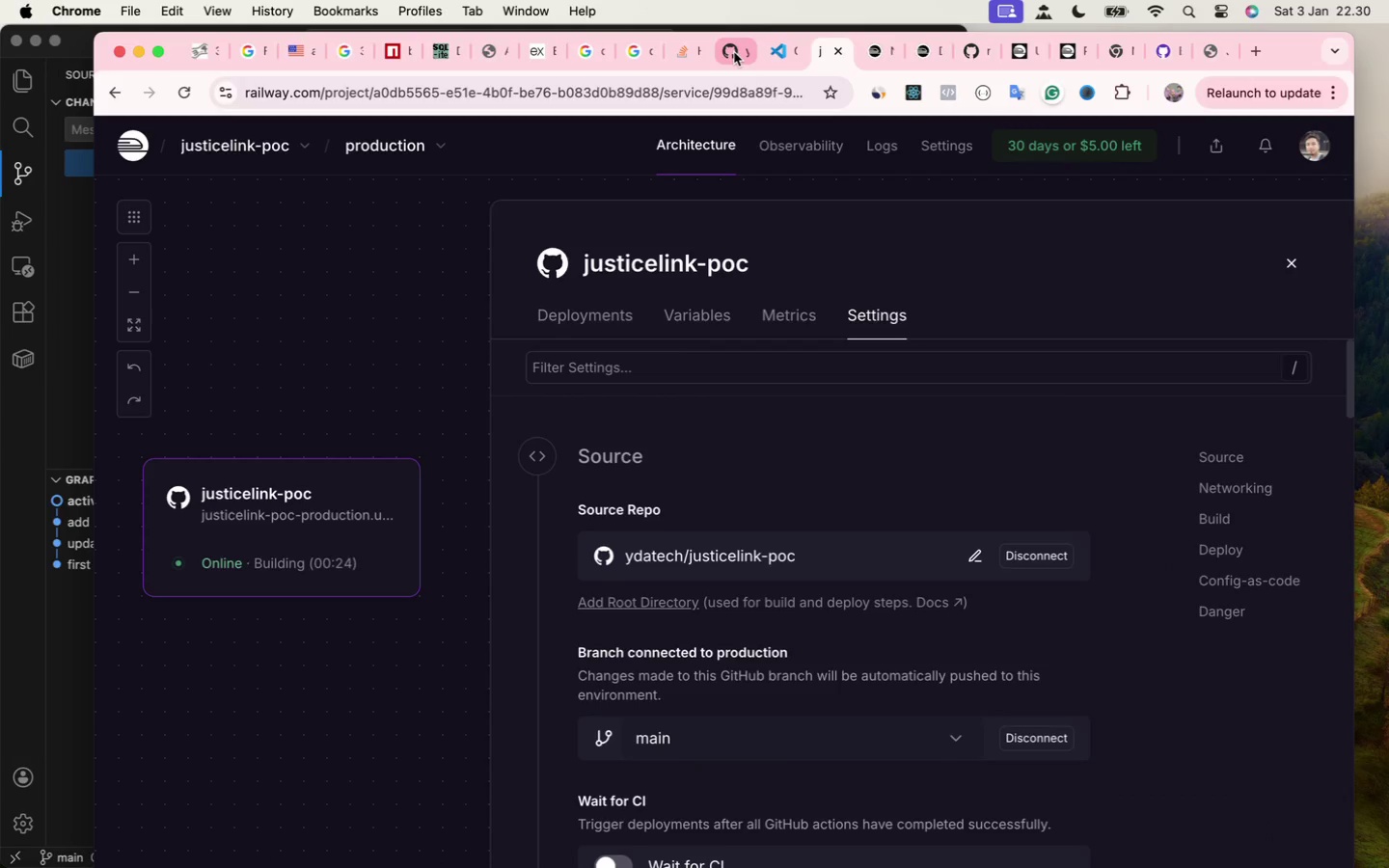 
wait(5.13)
 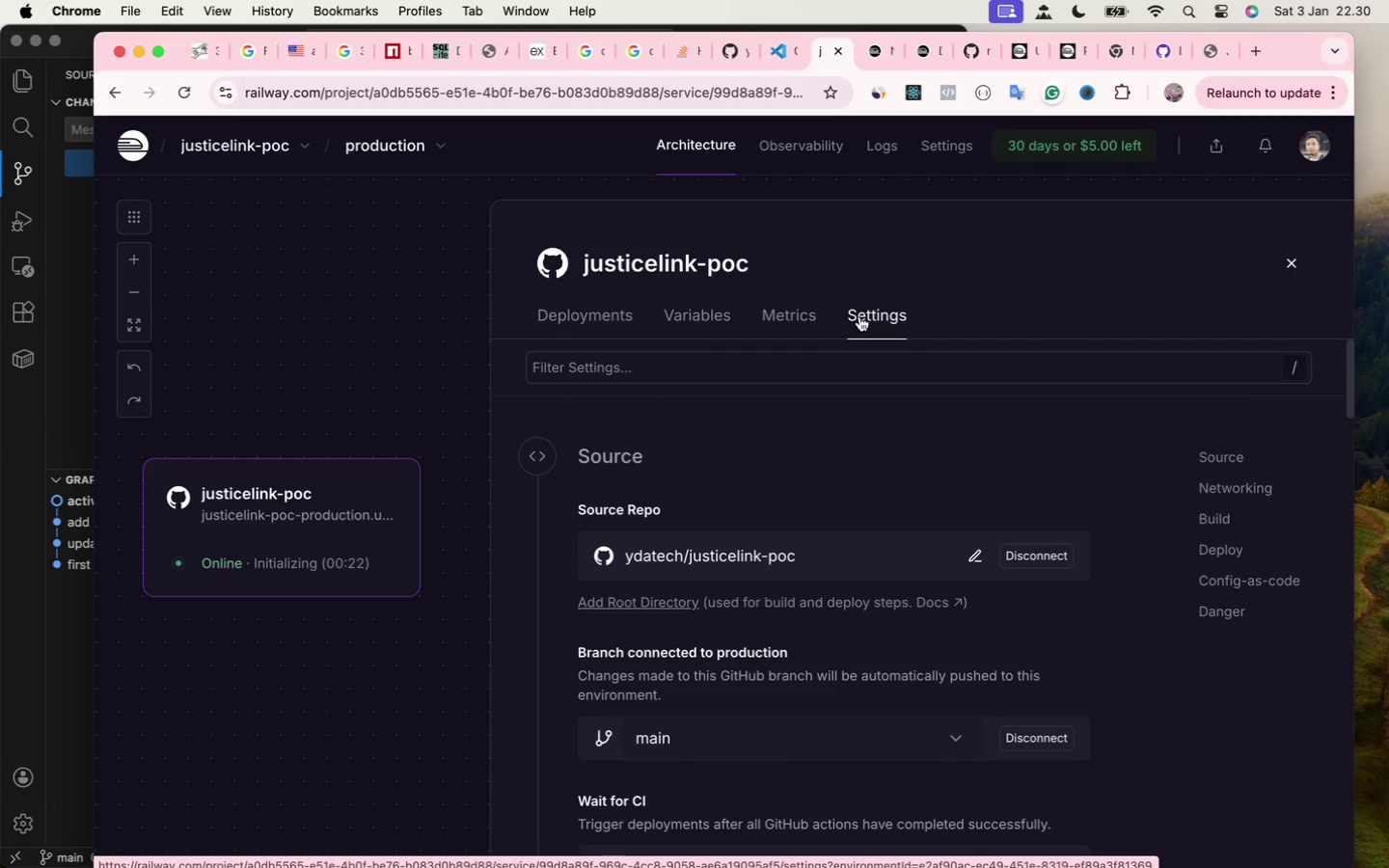 
scroll: coordinate [662, 417], scroll_direction: up, amount: 29.0
 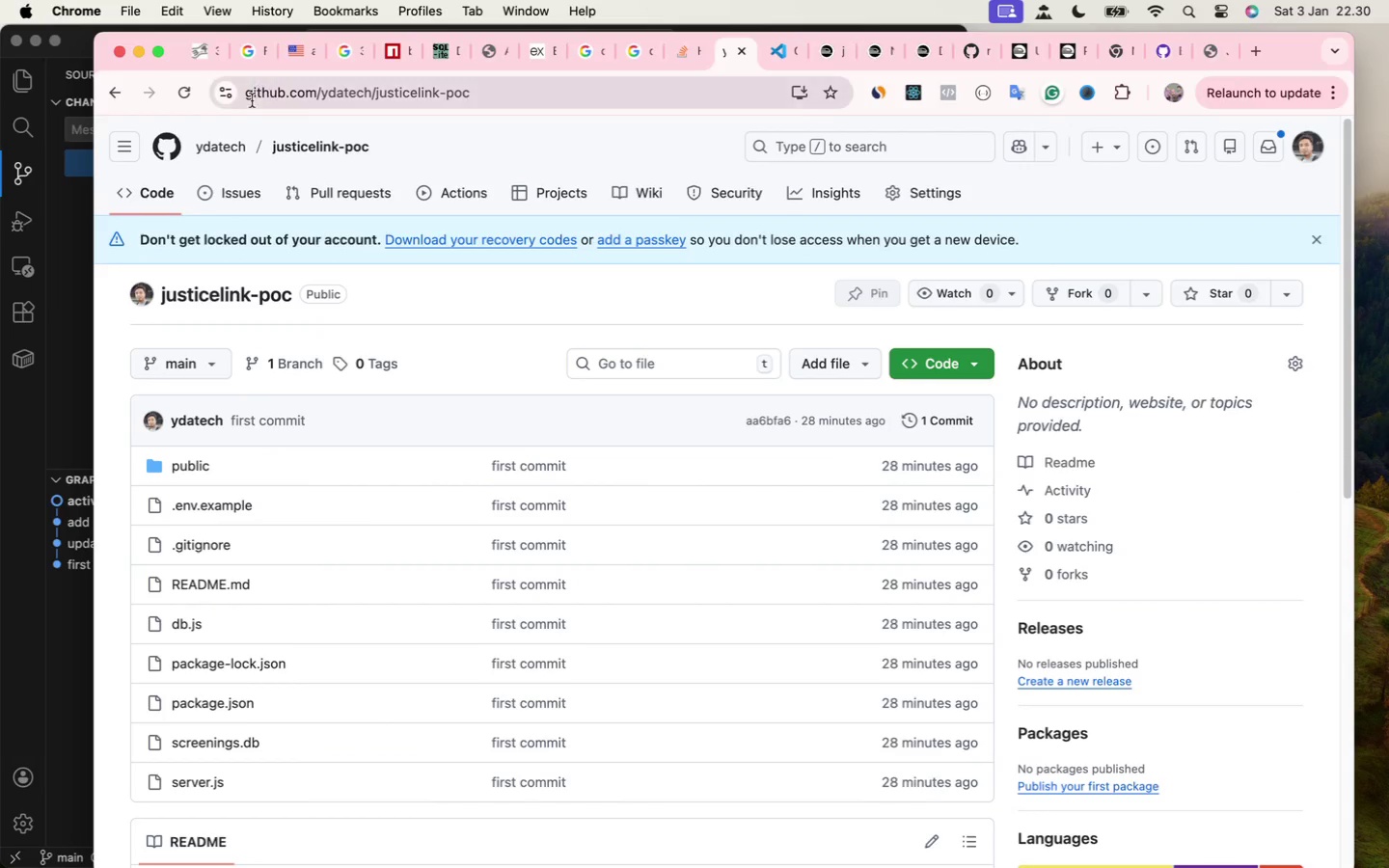 
left_click([193, 92])
 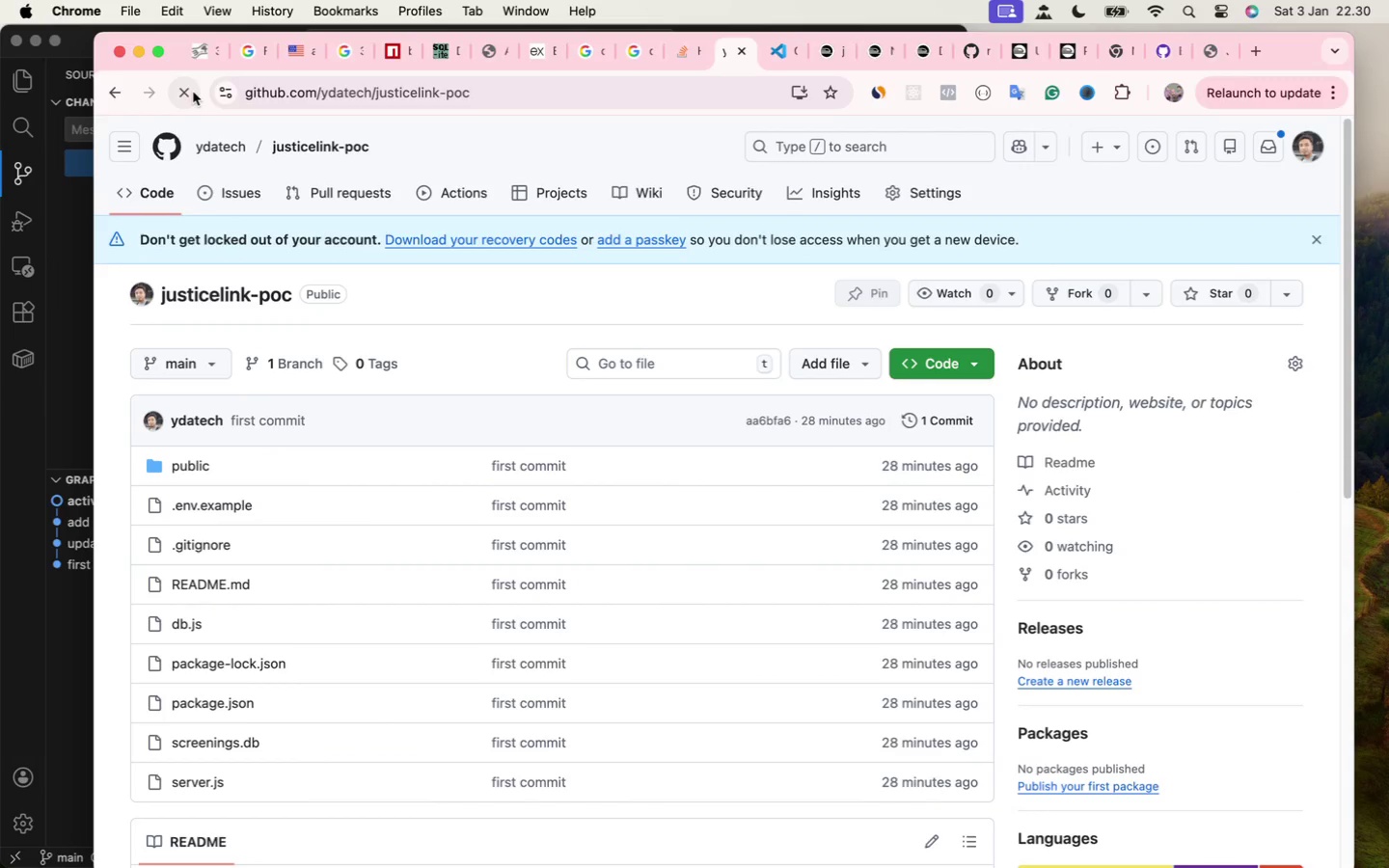 
scroll: coordinate [359, 414], scroll_direction: down, amount: 65.0
 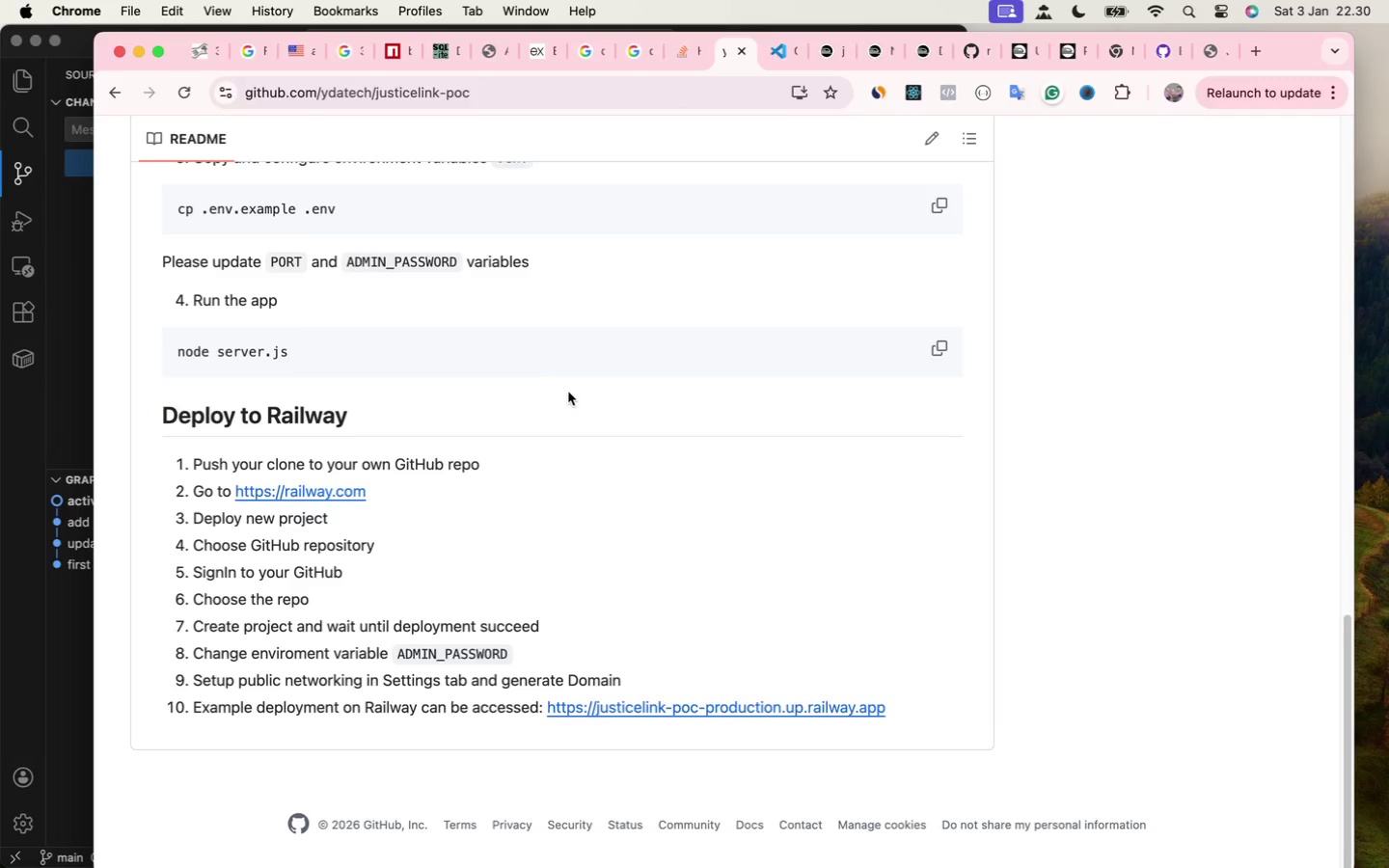 
scroll: coordinate [557, 396], scroll_direction: up, amount: 50.0
 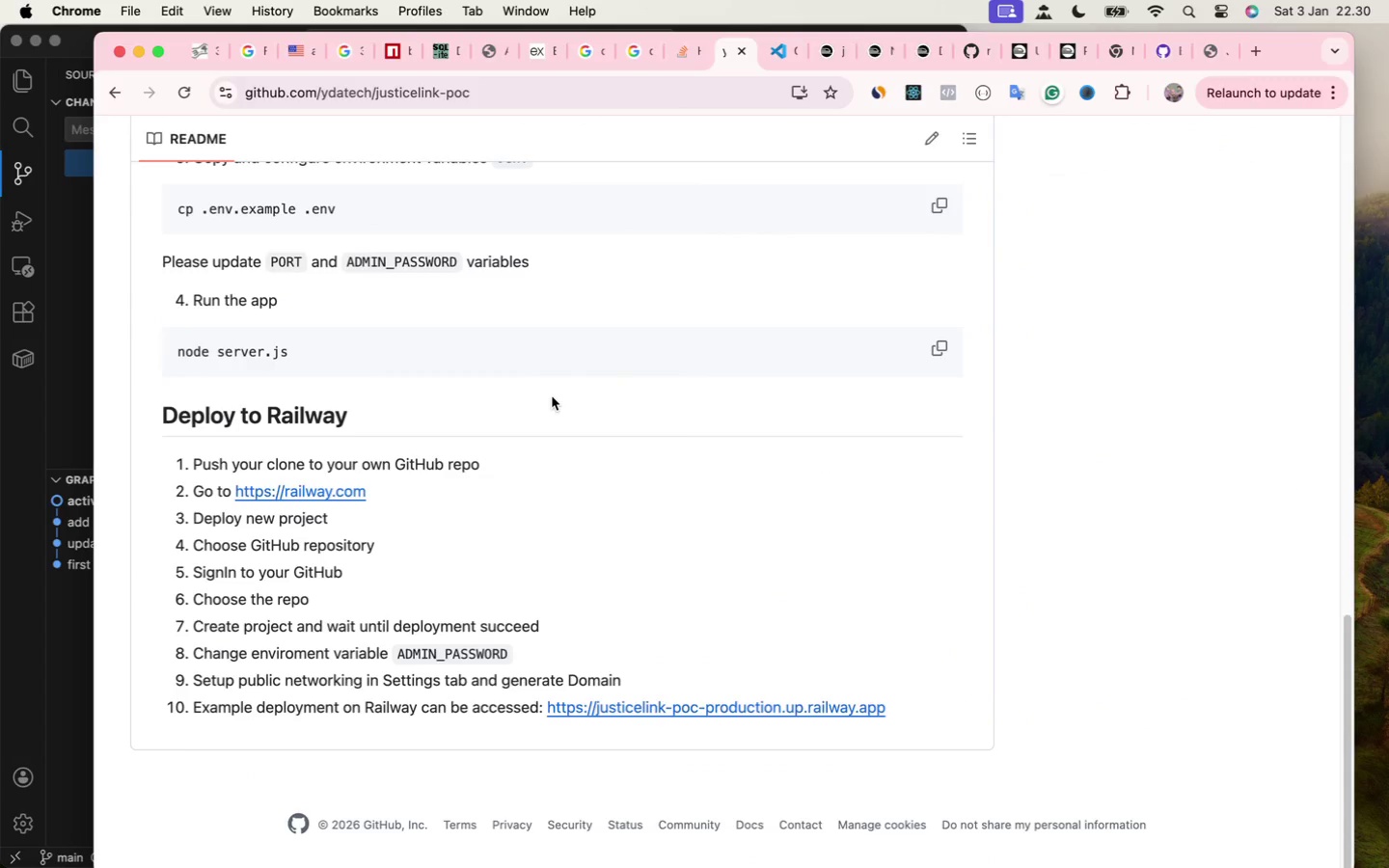 
scroll: coordinate [552, 396], scroll_direction: down, amount: 52.0
 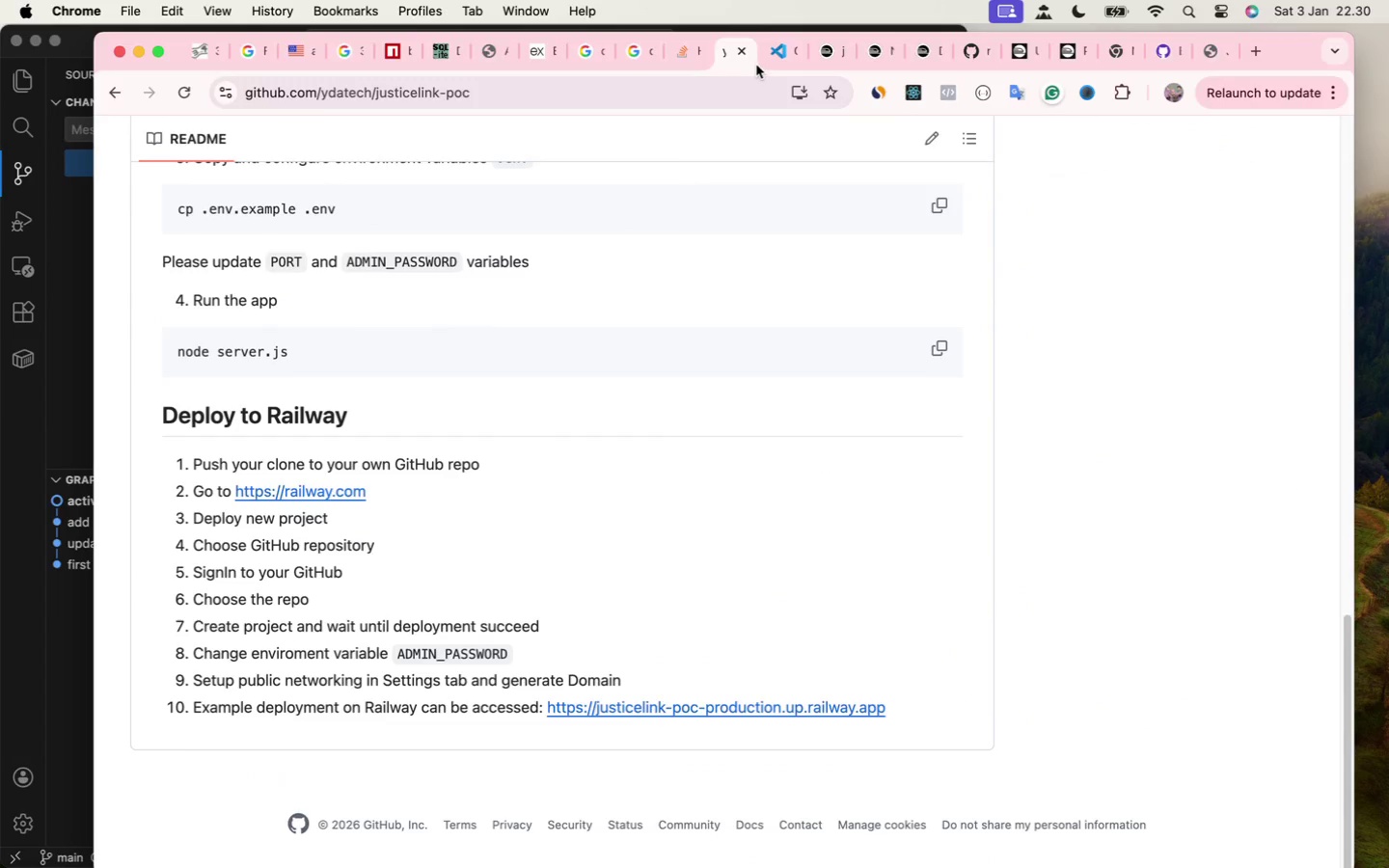 
left_click([763, 55])
 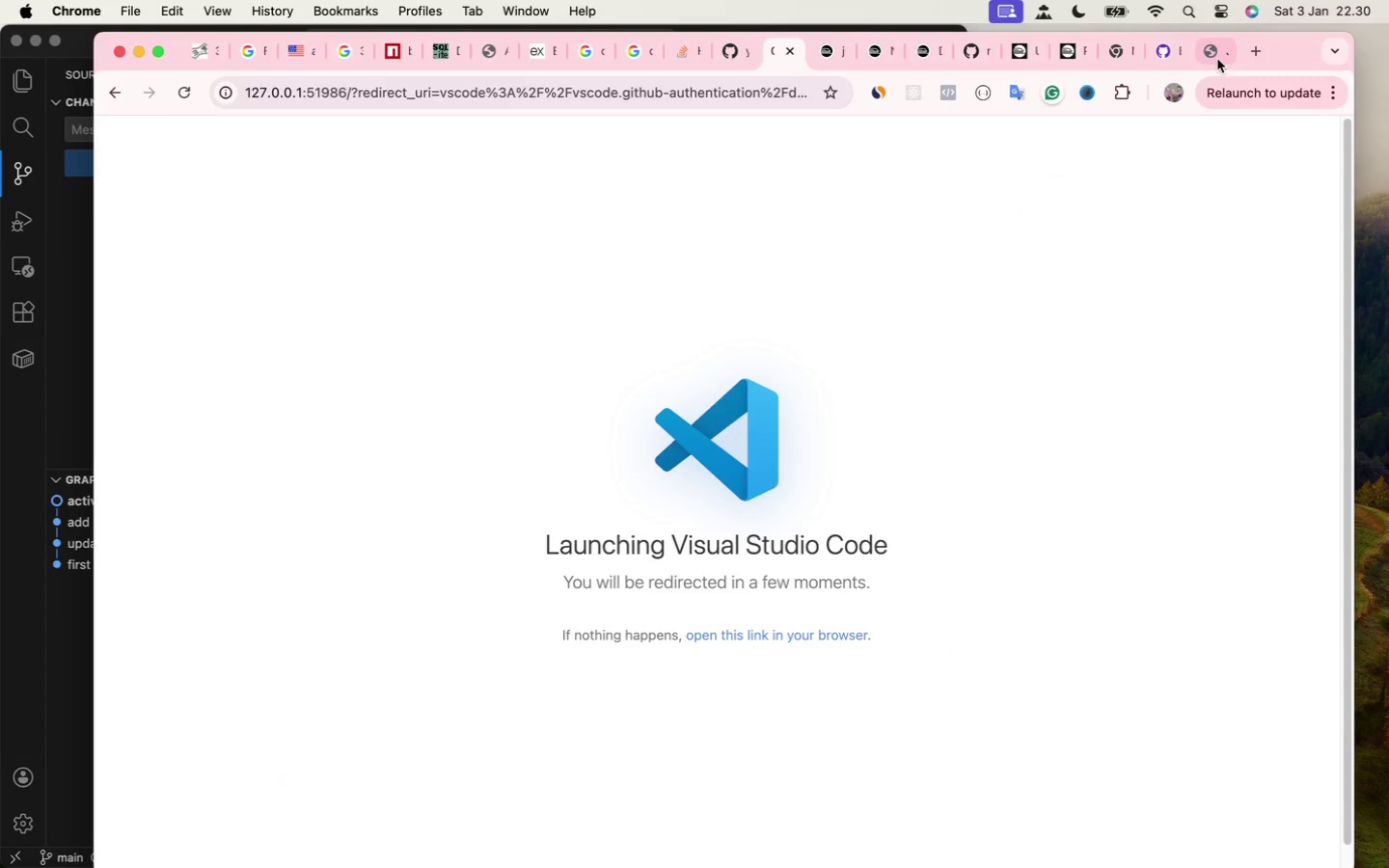 
left_click([1211, 51])
 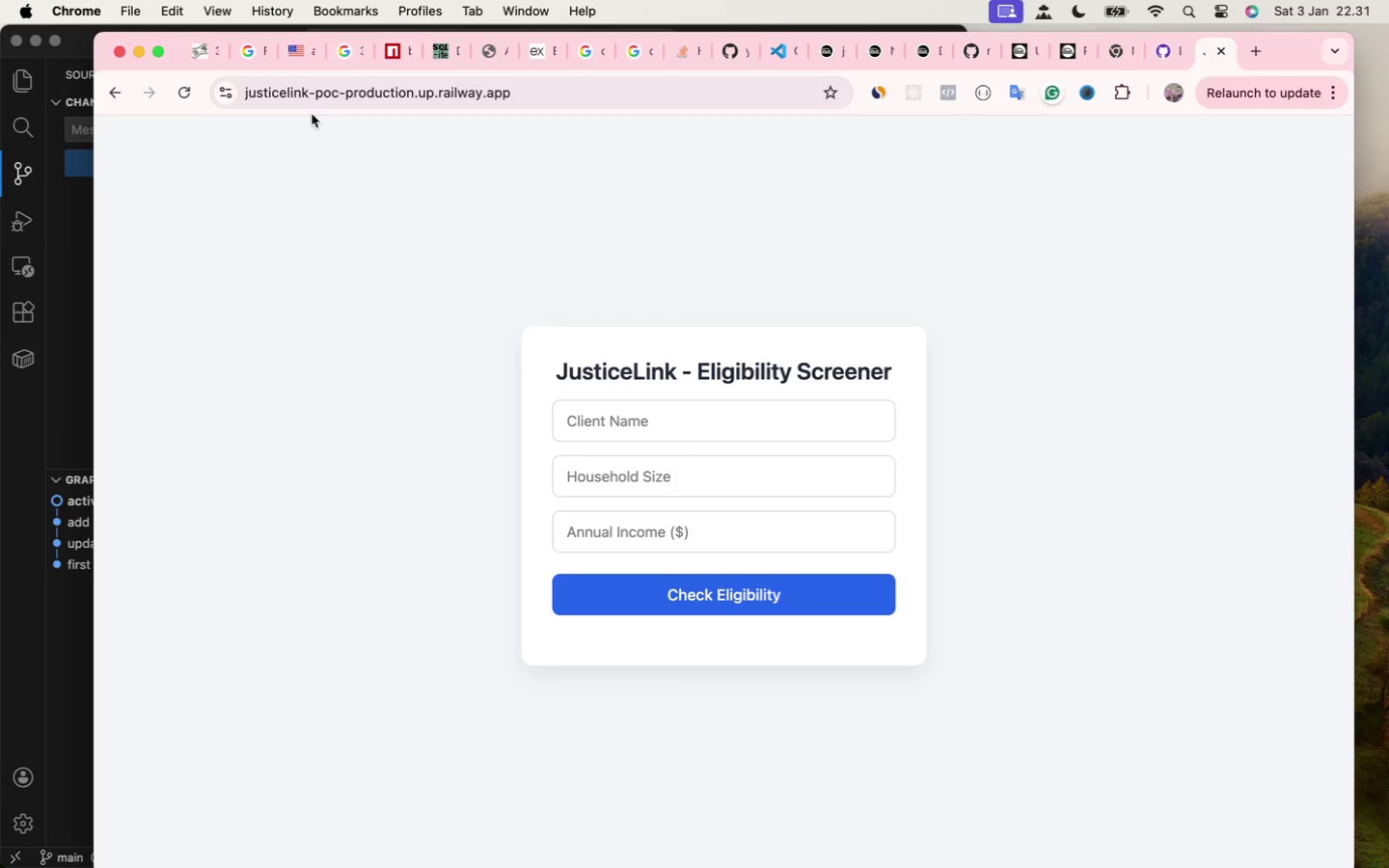 
left_click([186, 94])
 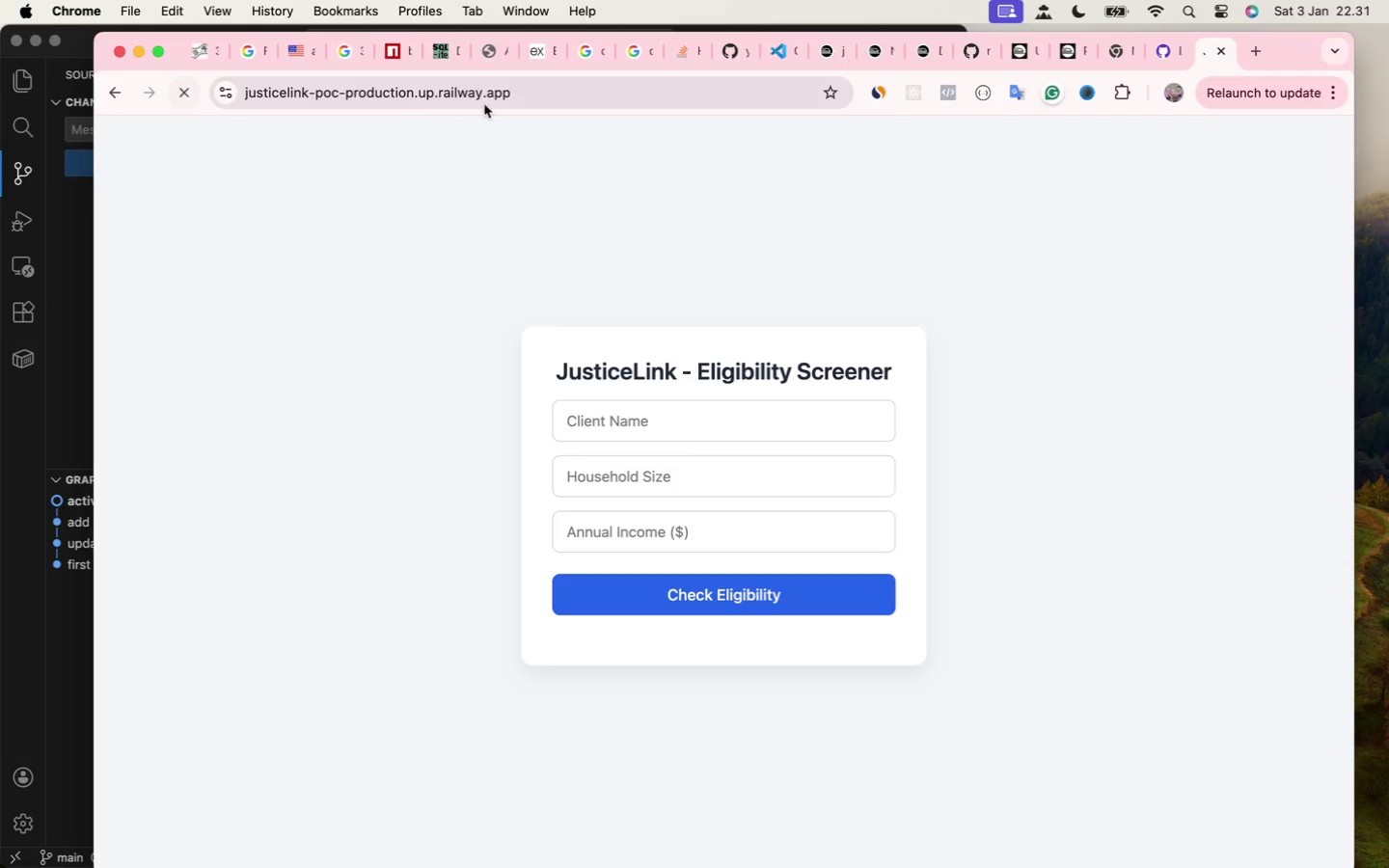 
left_click([590, 95])
 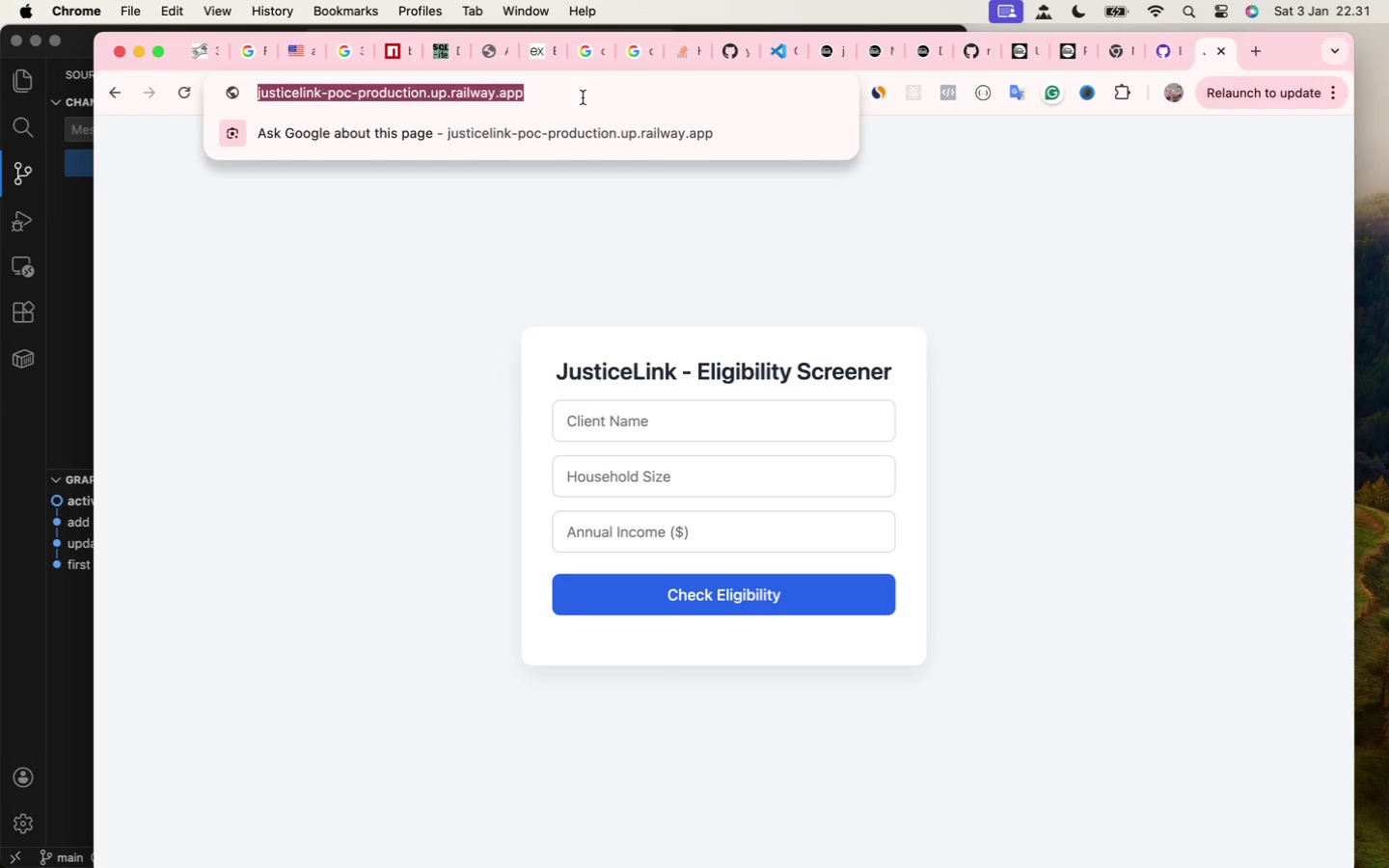 
mouse_move([700, 451])
 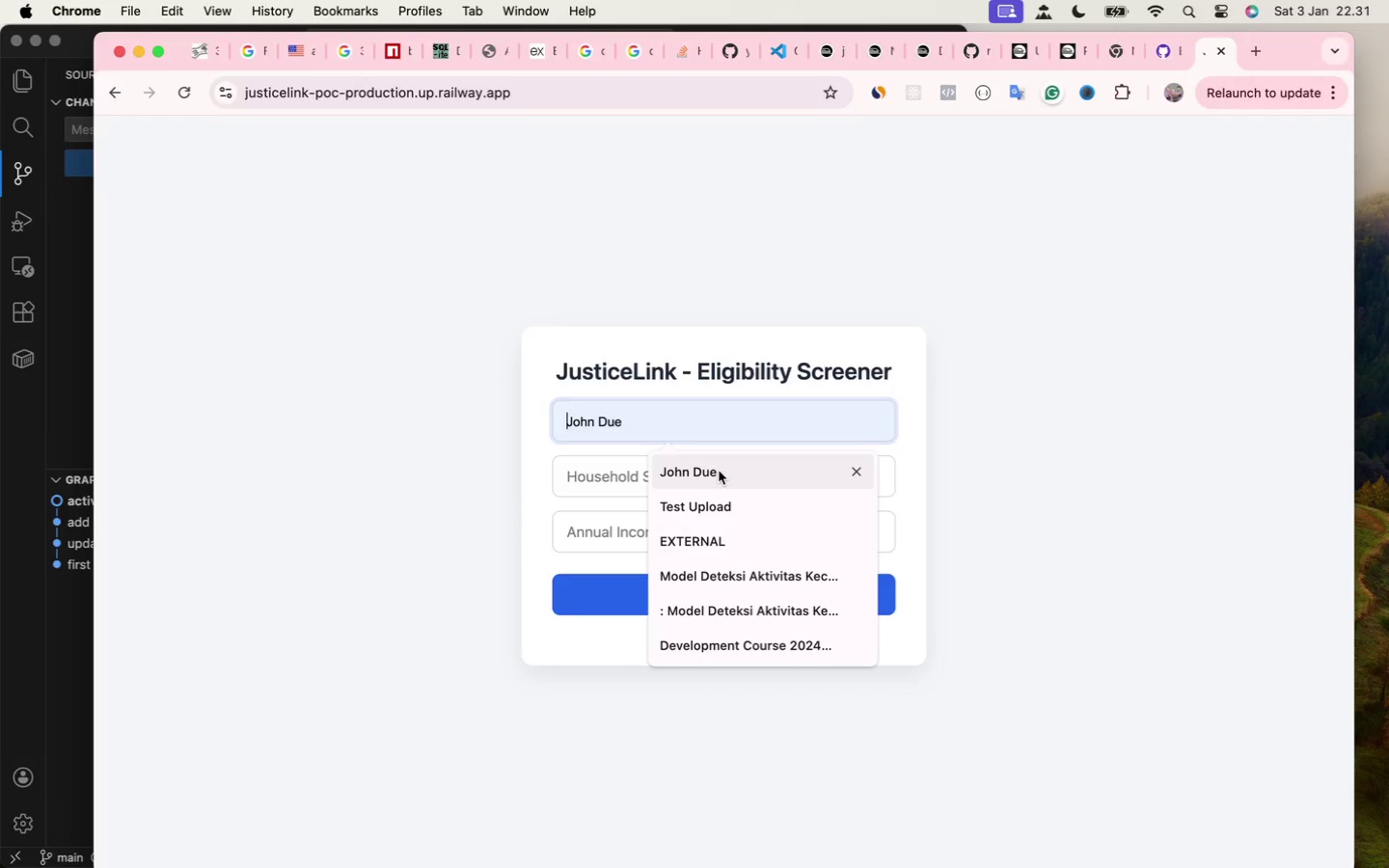 
left_click([719, 476])
 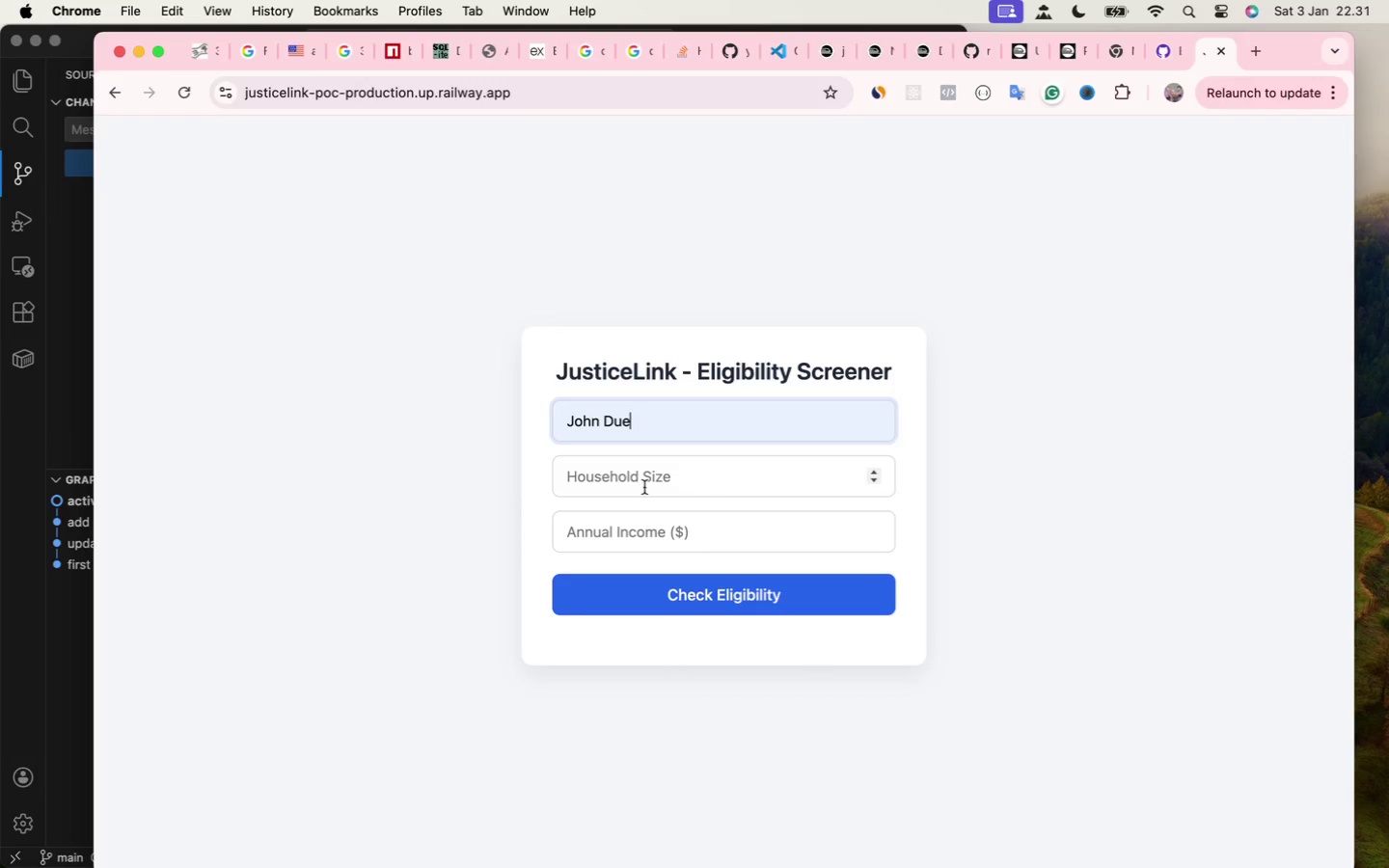 
left_click([644, 487])
 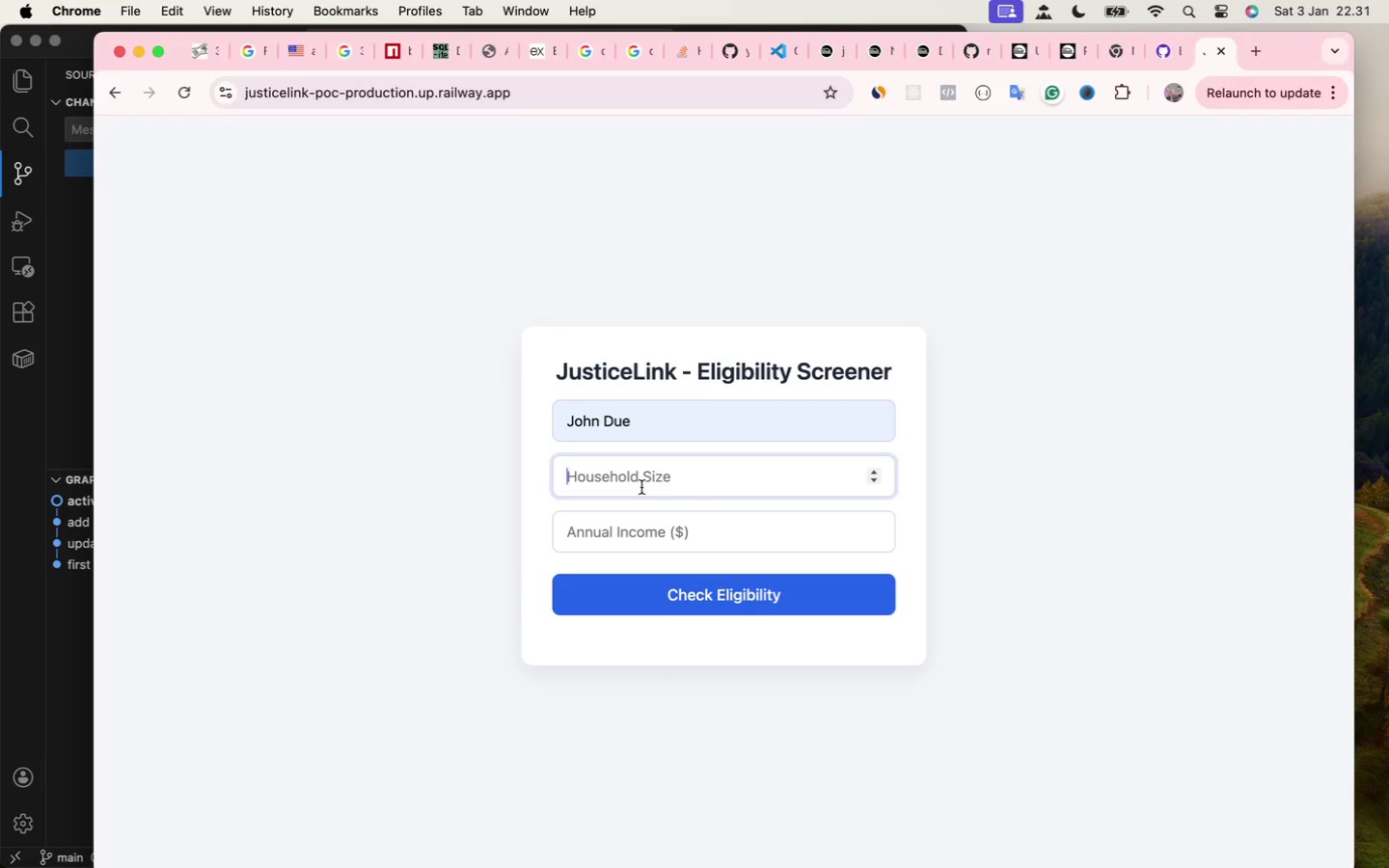 
hold_key(key=ShiftLeft, duration=0.68)
 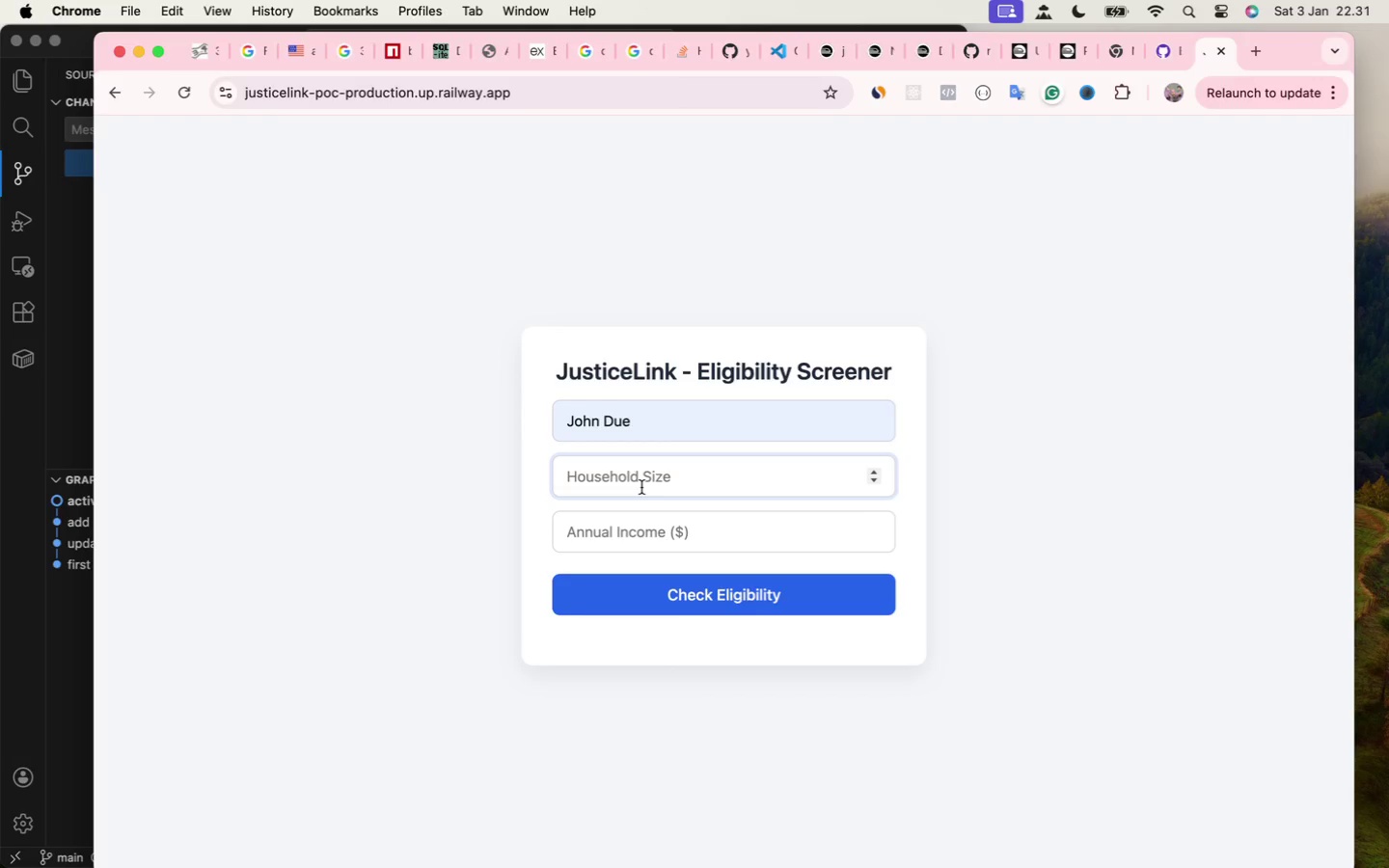 
hold_key(key=ShiftLeft, duration=1.84)
 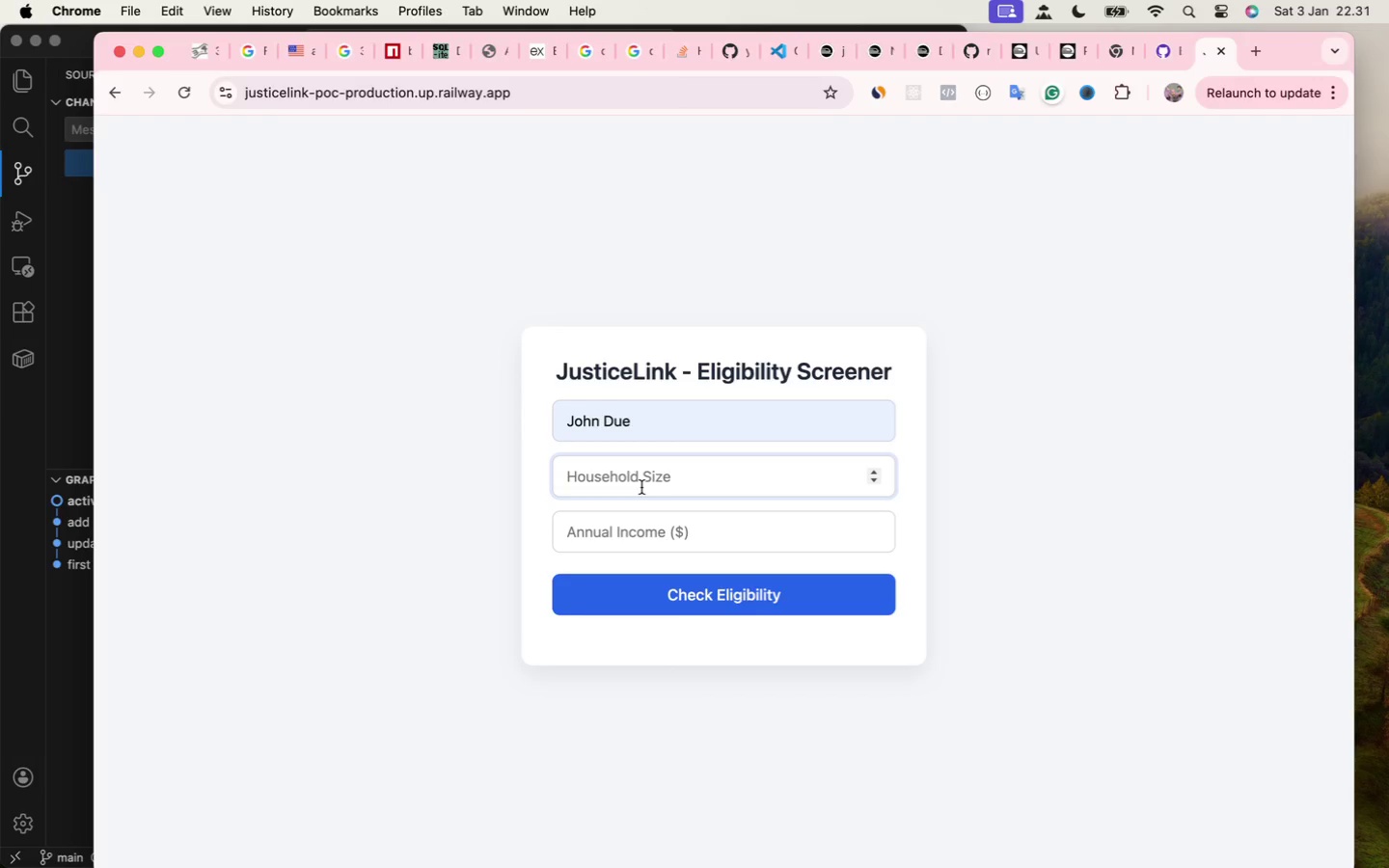 
type(Tes)
key(Backspace)
type(9)
 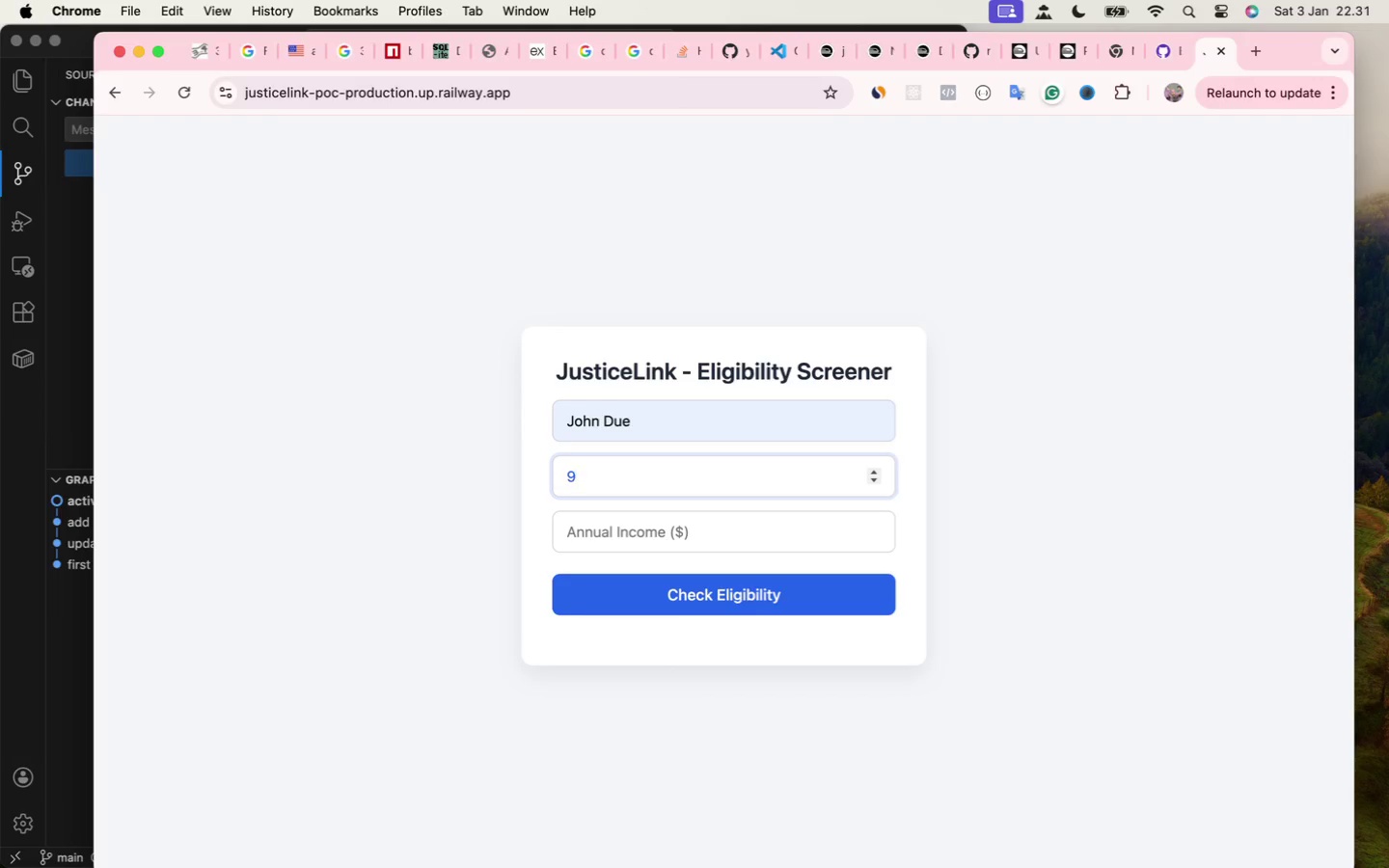 
left_click([598, 519])
 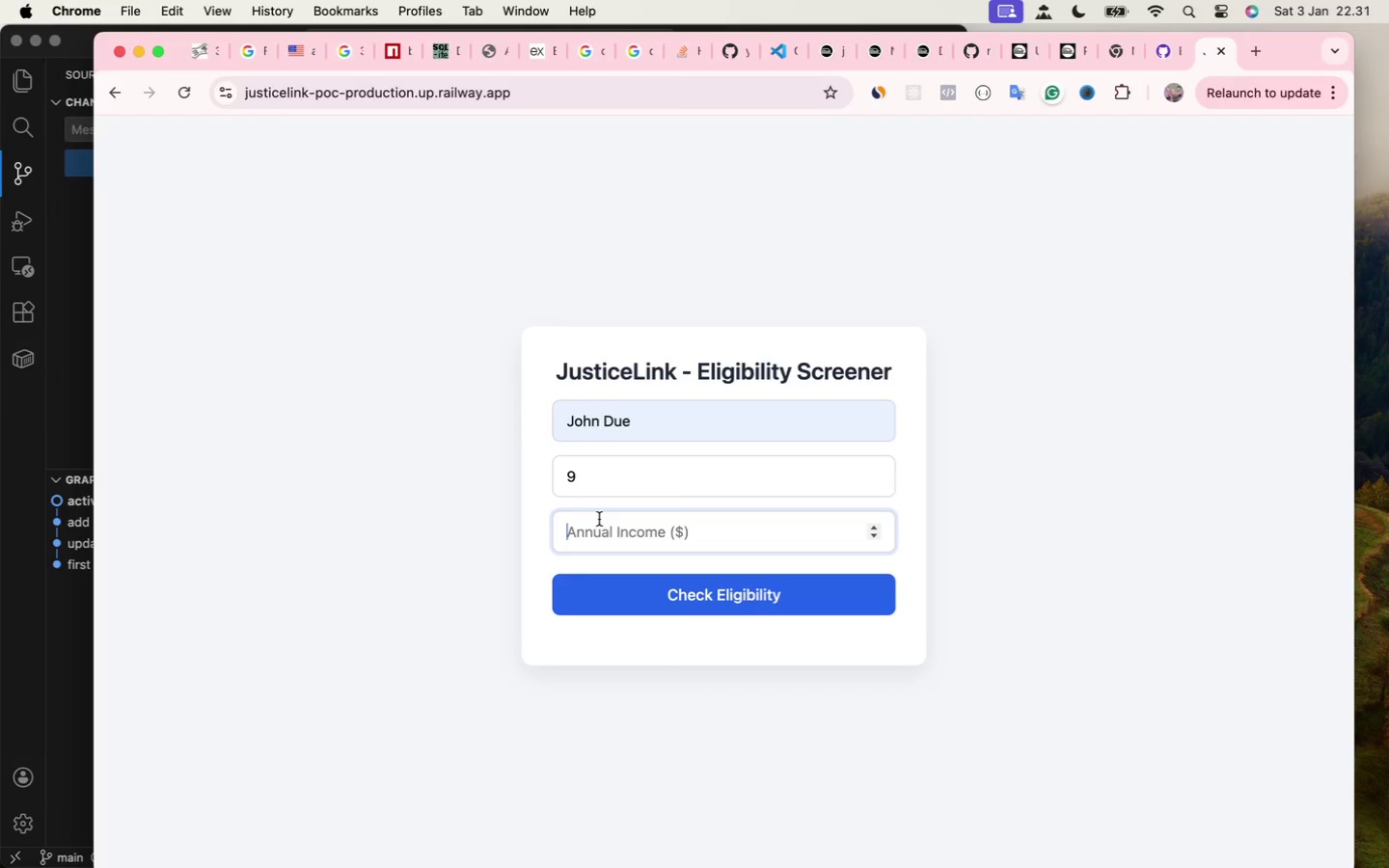 
type(29999)
 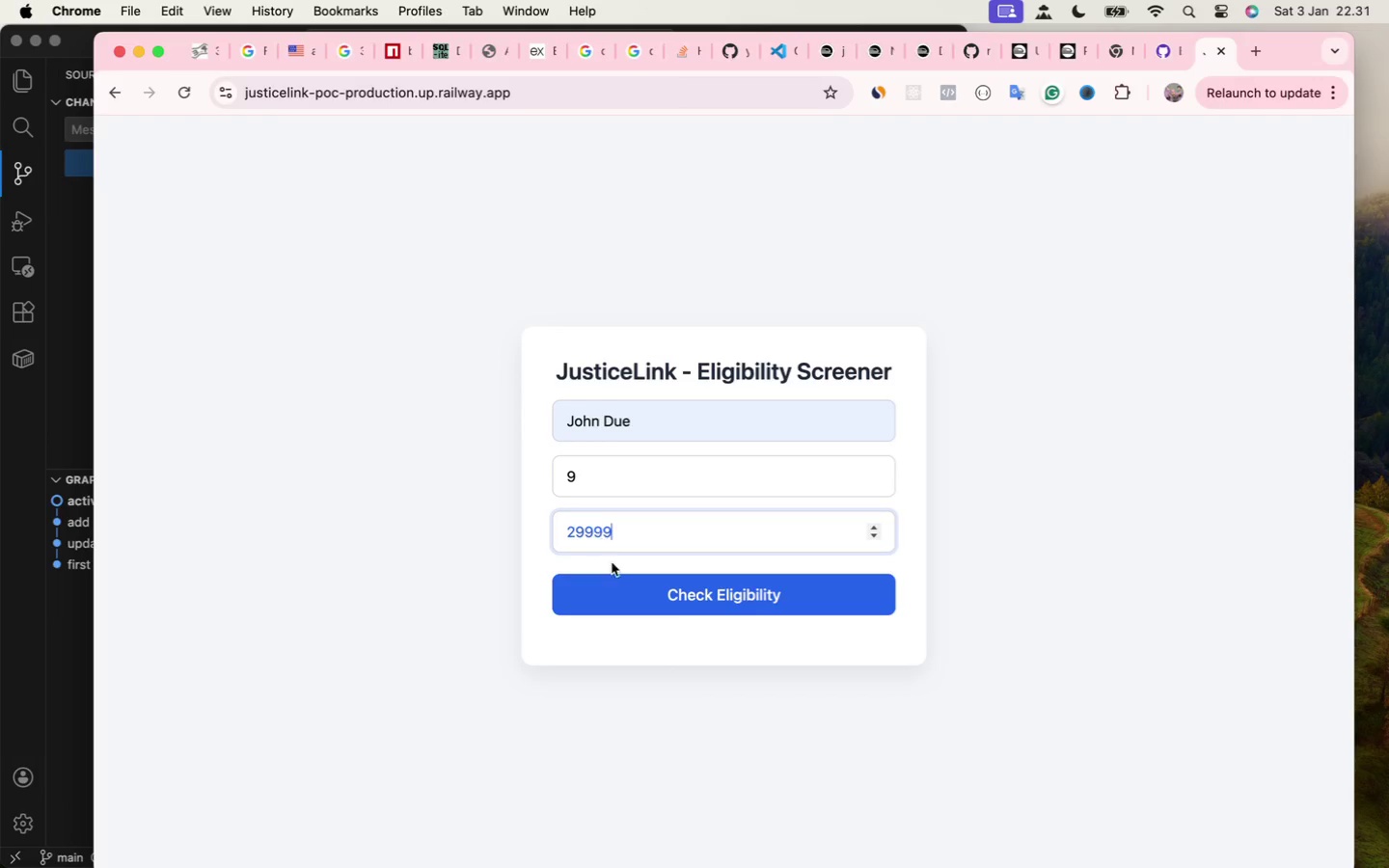 
left_click([626, 587])
 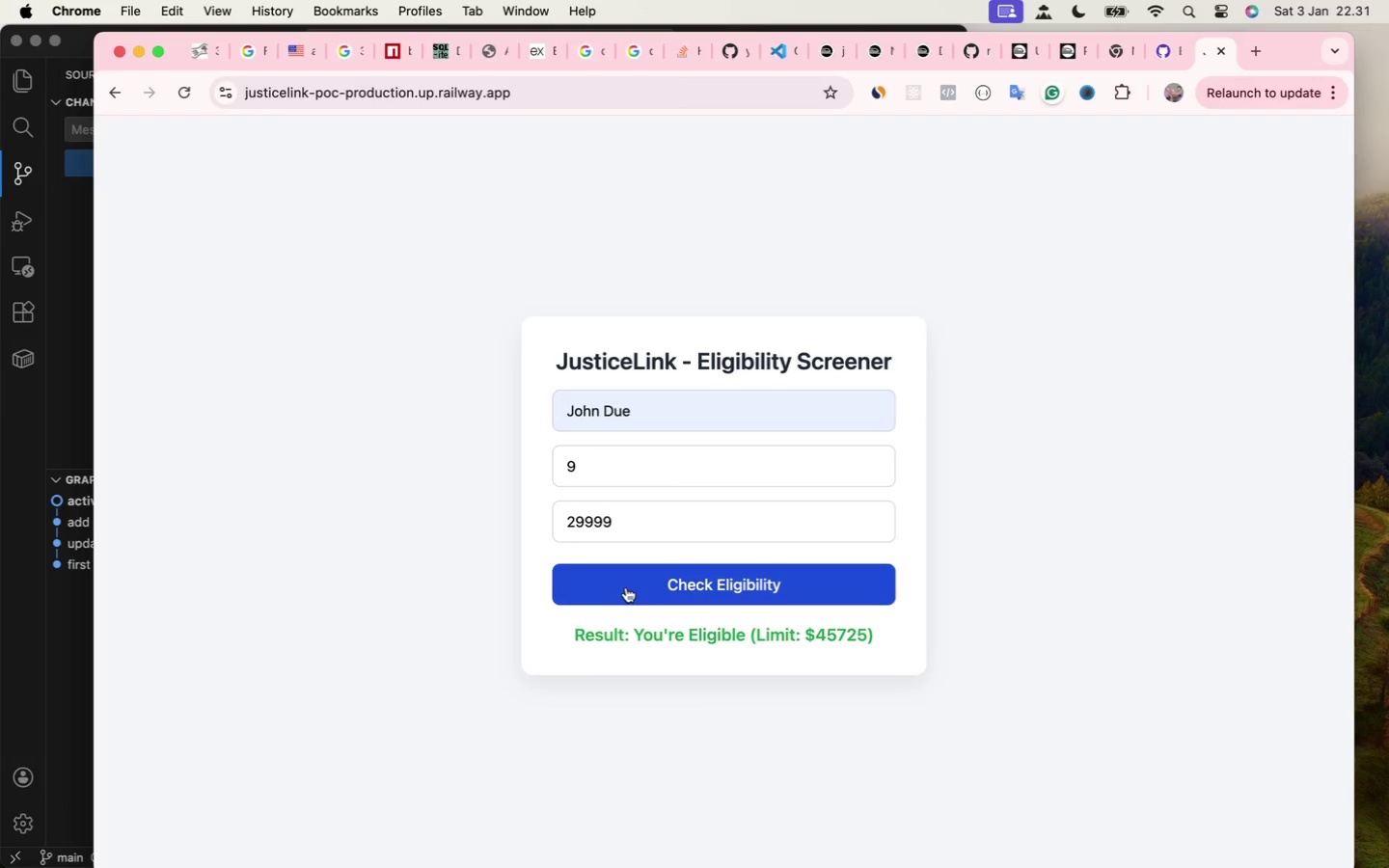 
left_click([603, 104])
 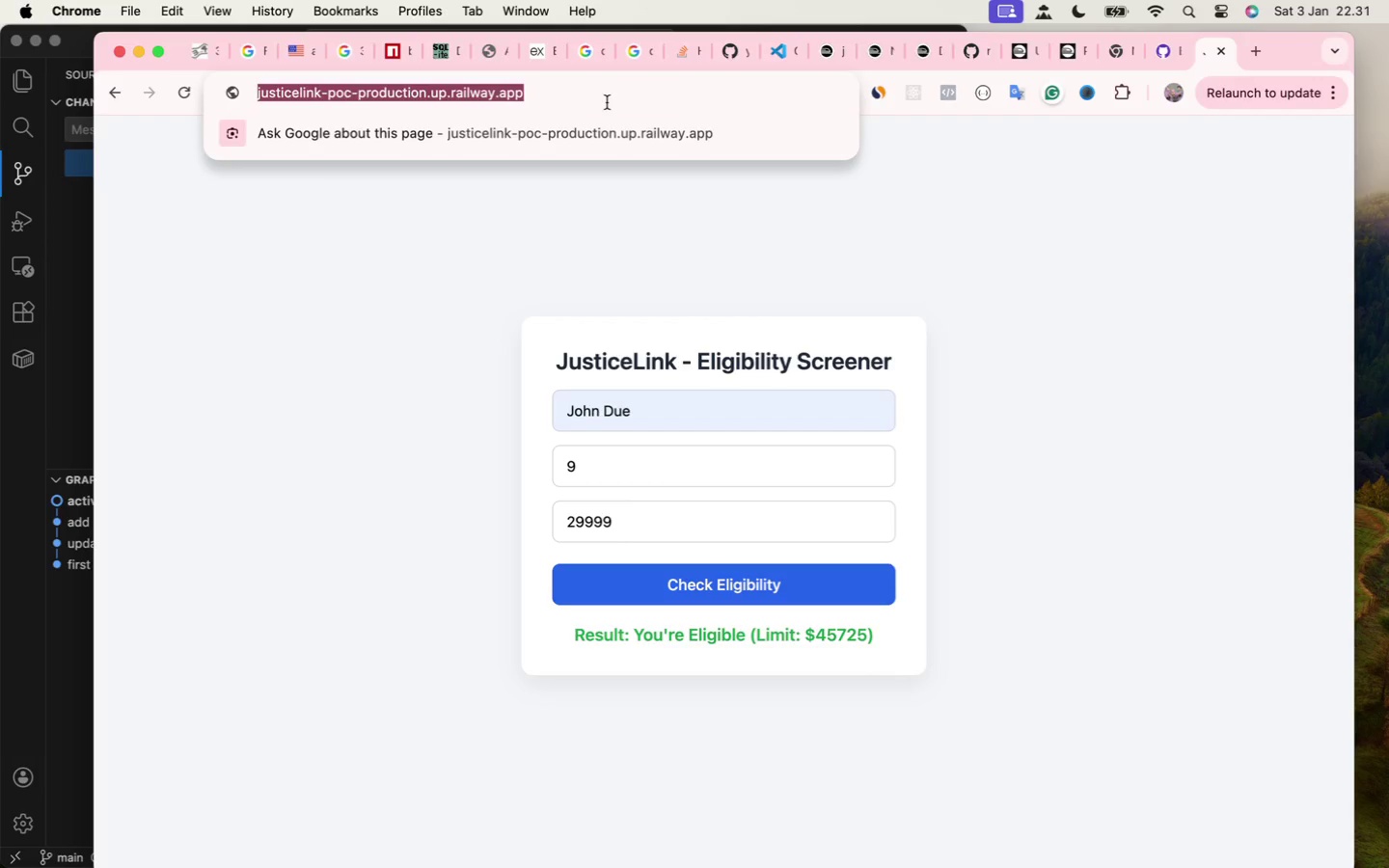 
key(ArrowRight)
 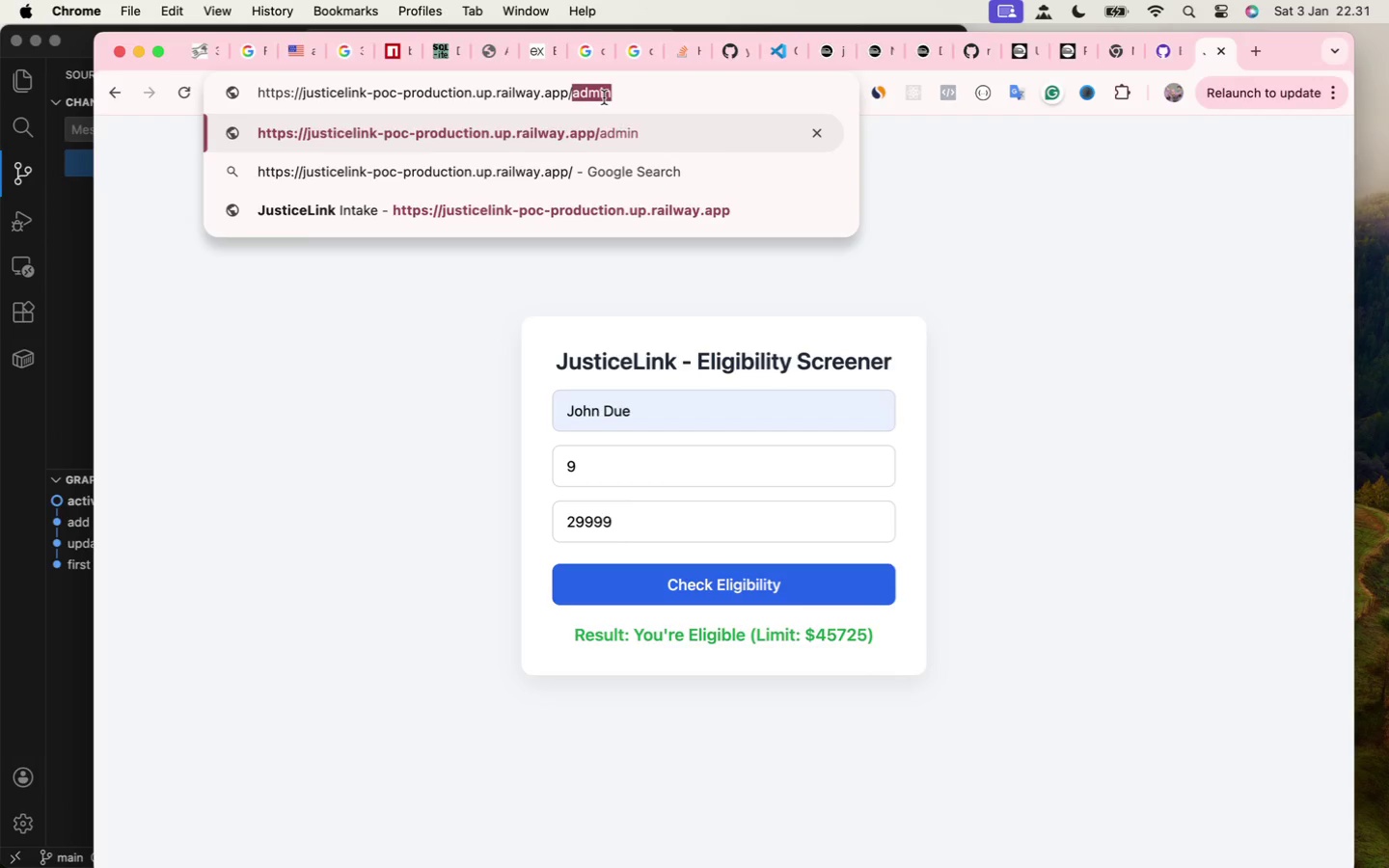 
type(/admin)
 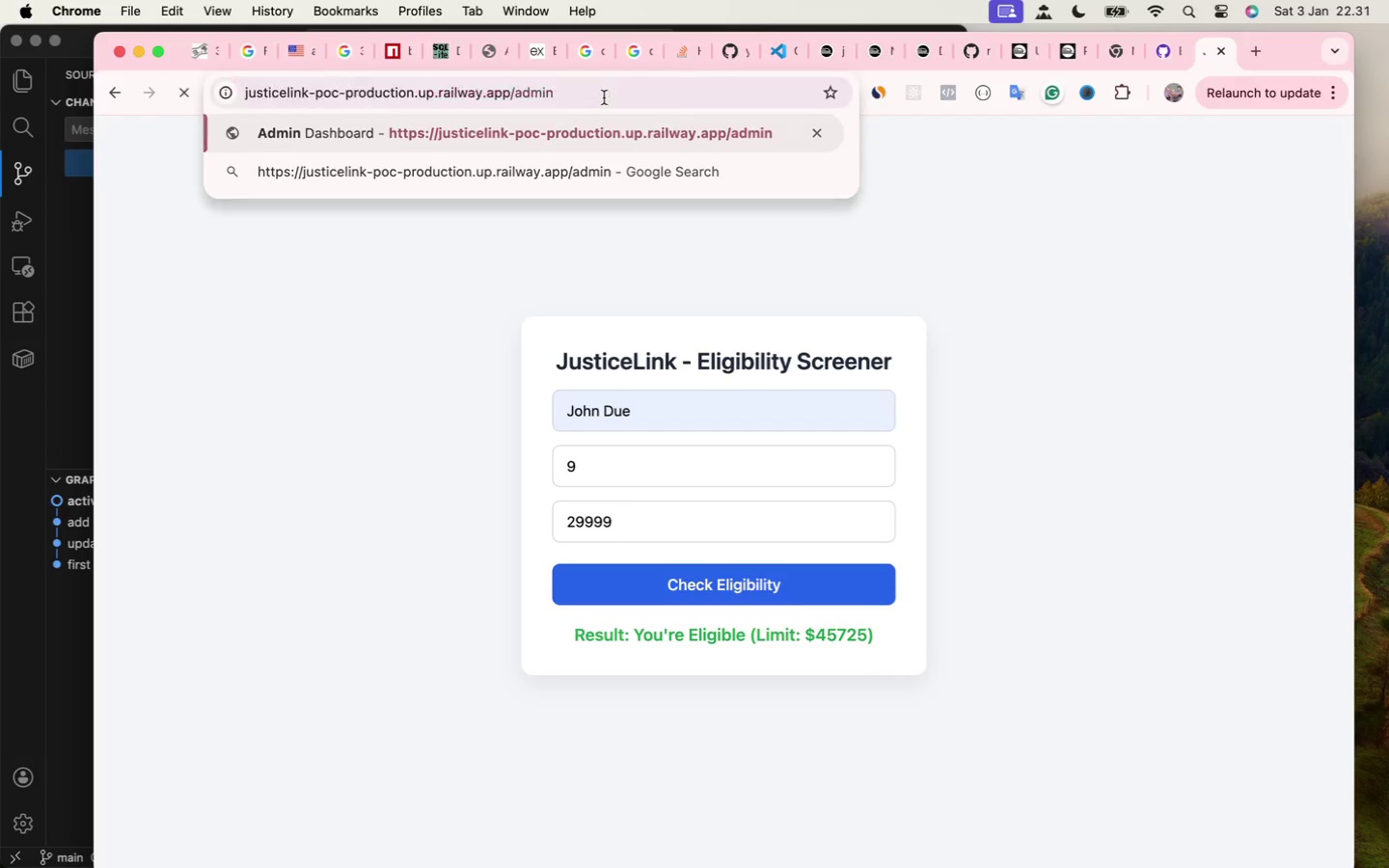 
key(Enter)
 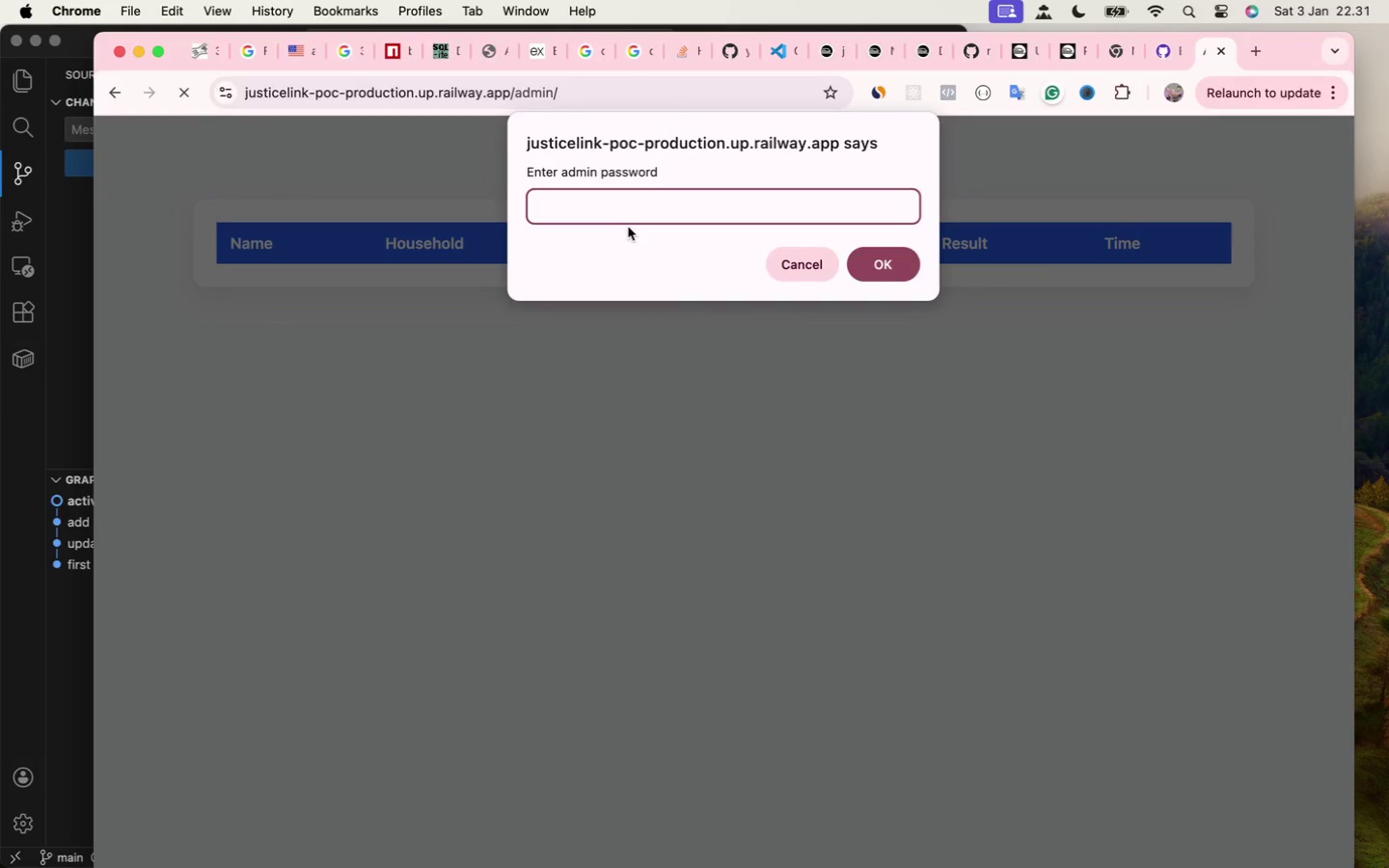 
type(pass1234)
 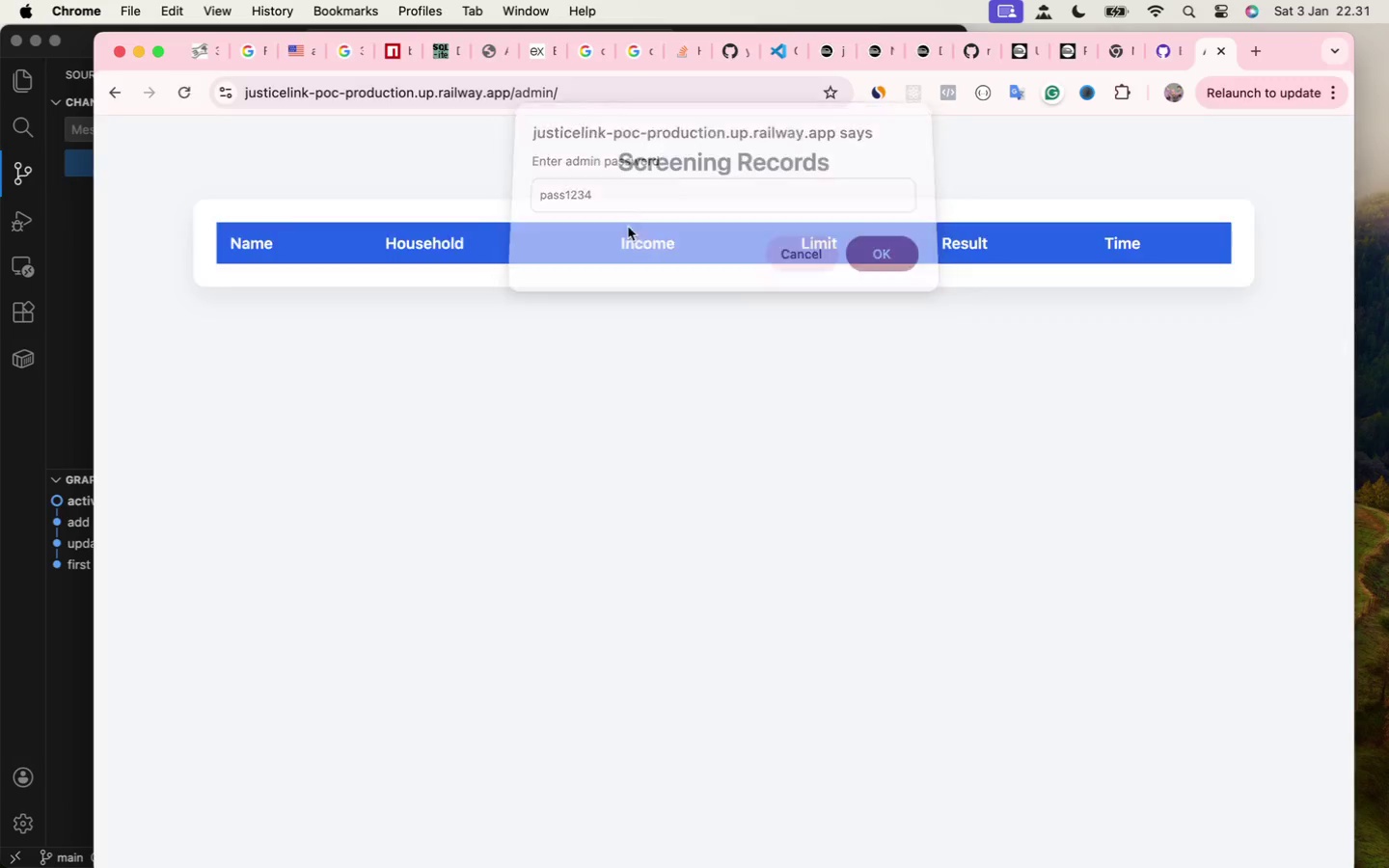 
key(Enter)
 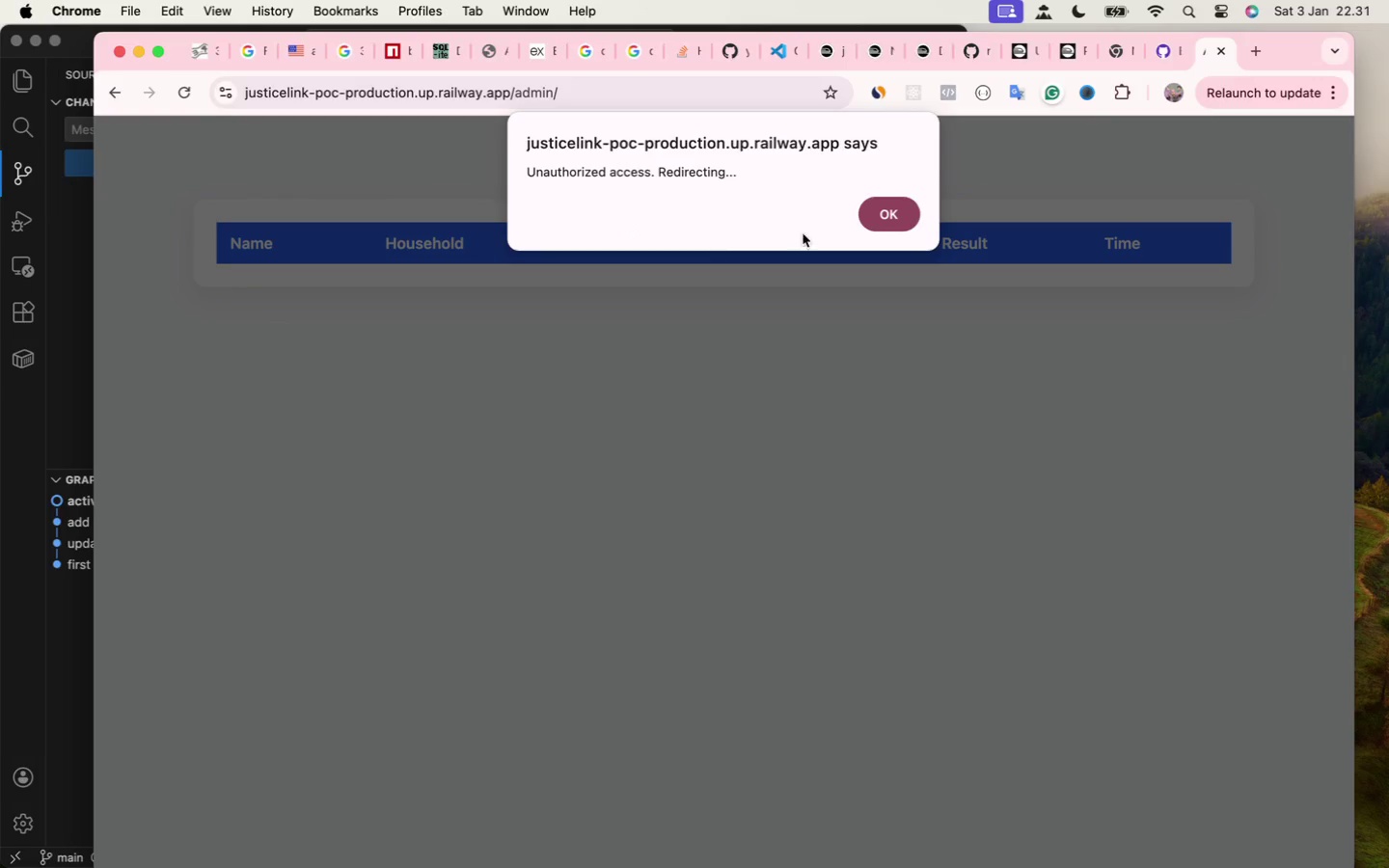 
left_click([889, 208])
 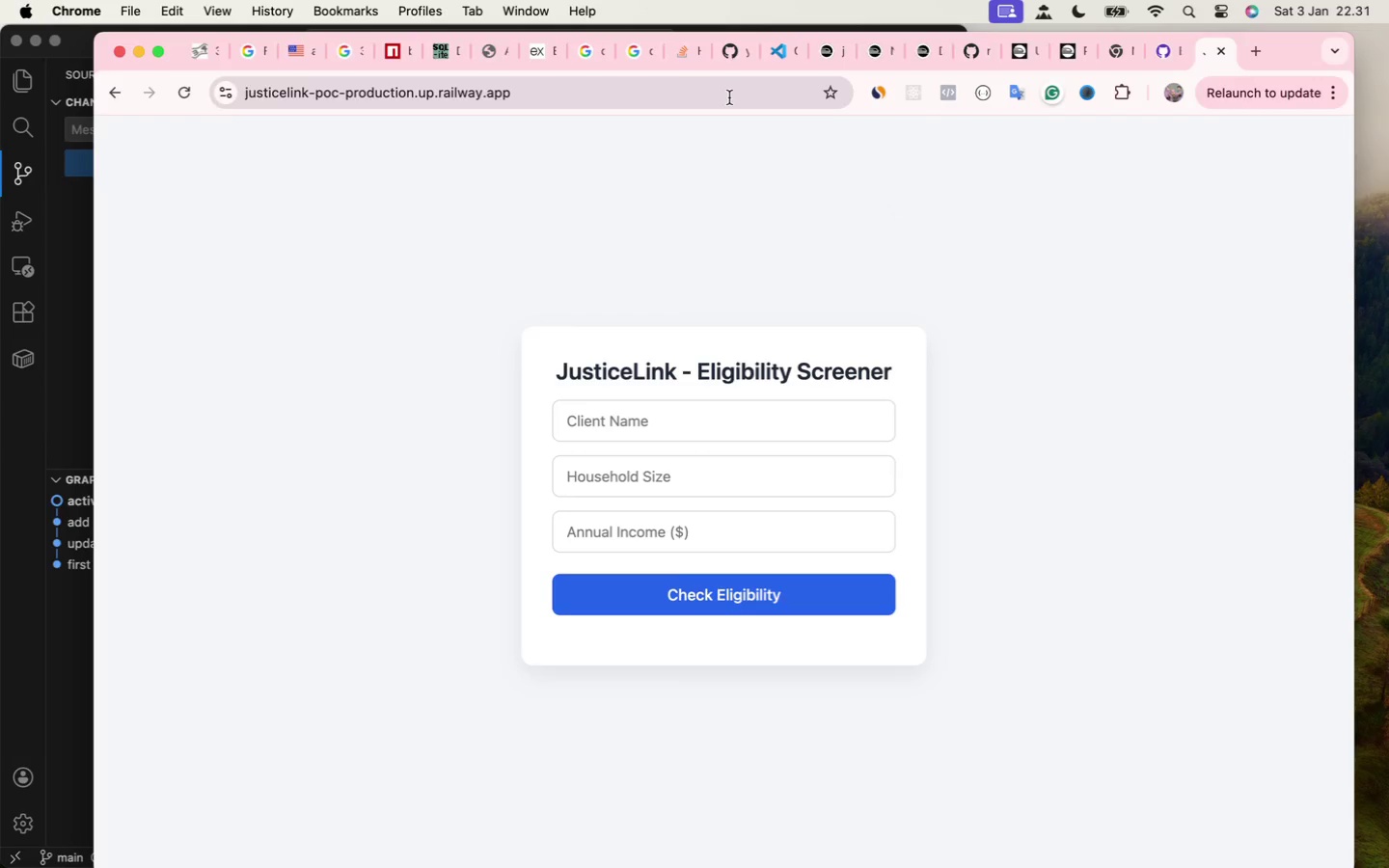 
wait(5.93)
 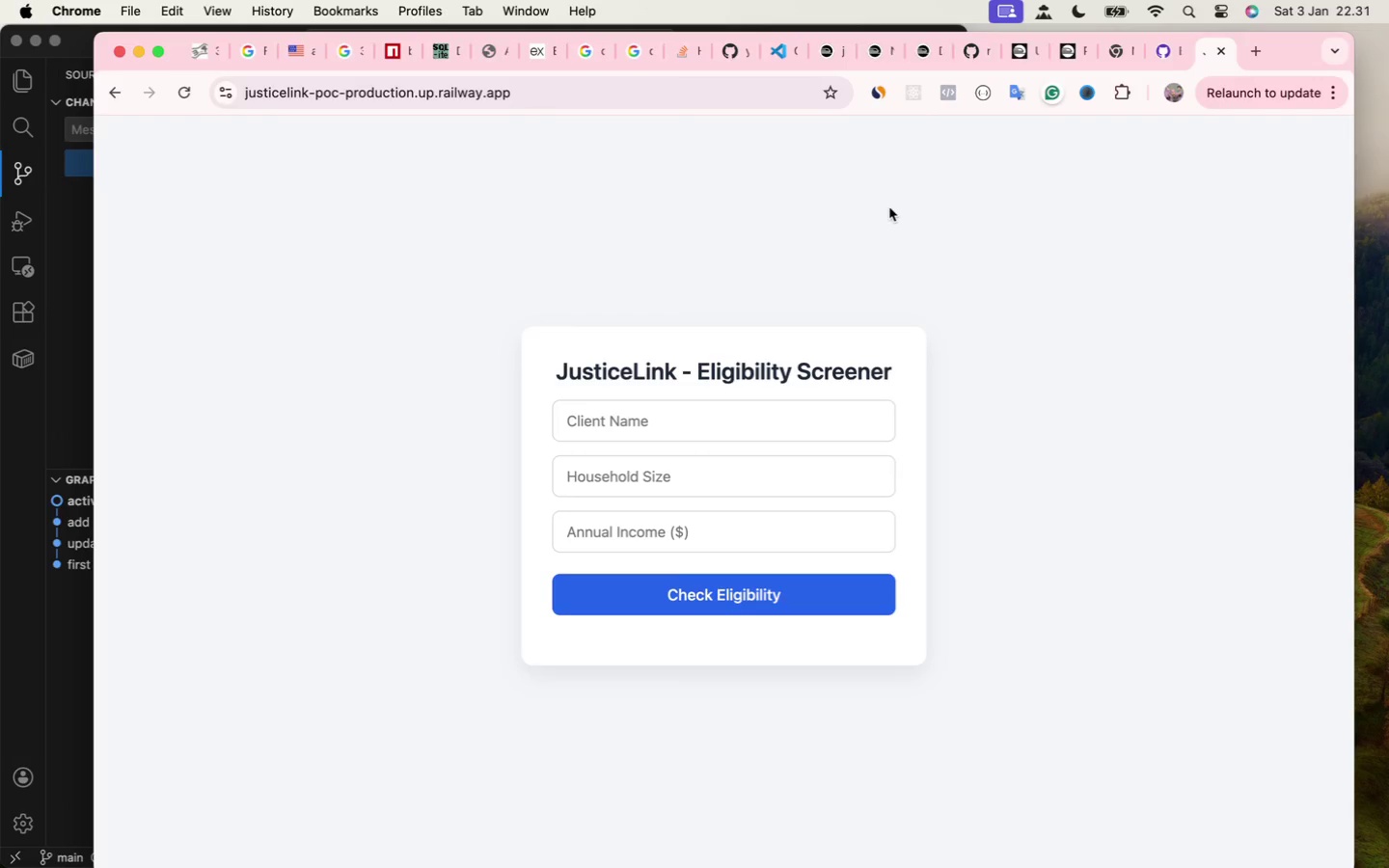 
key(ArrowRight)
 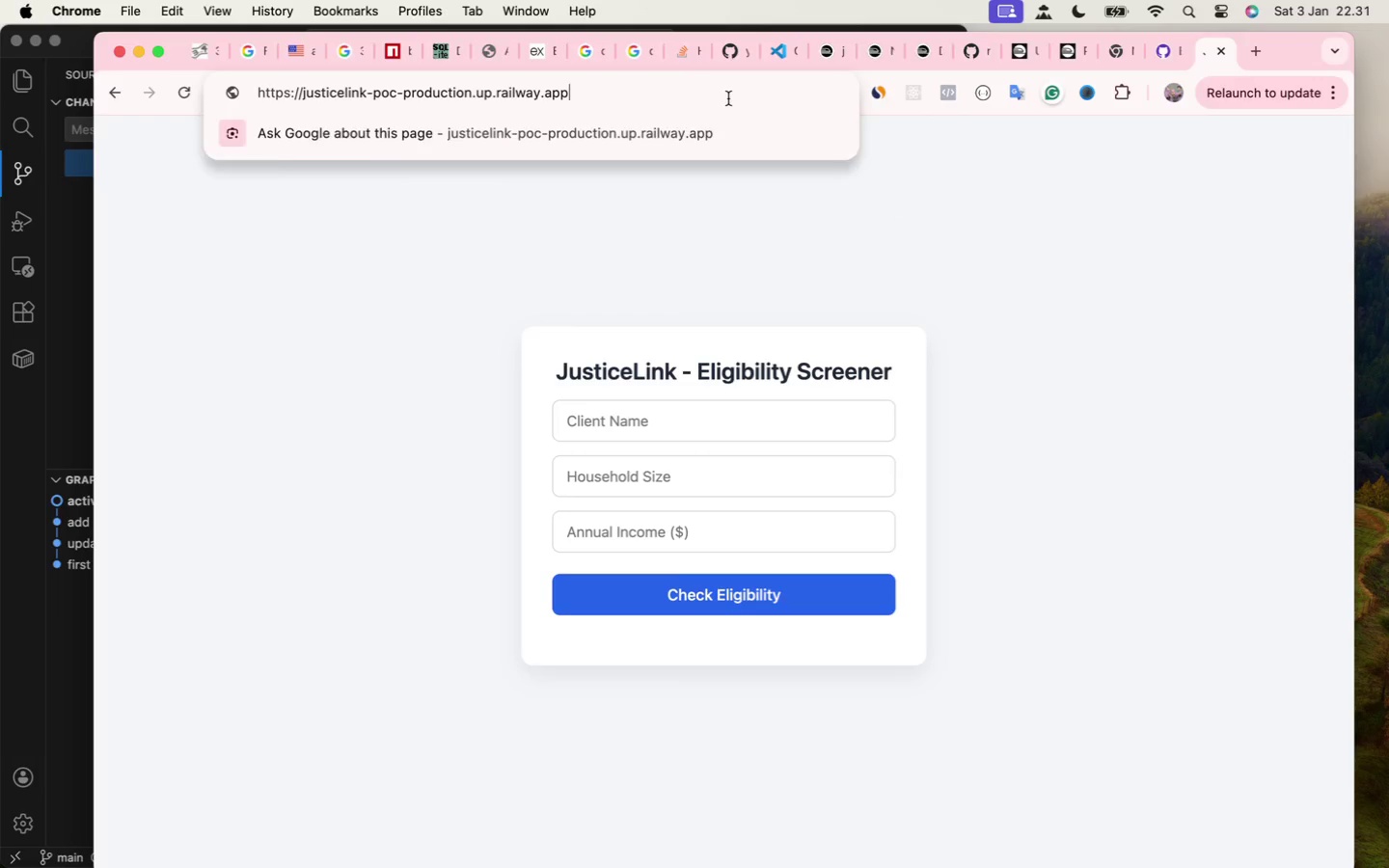 
key(Slash)
 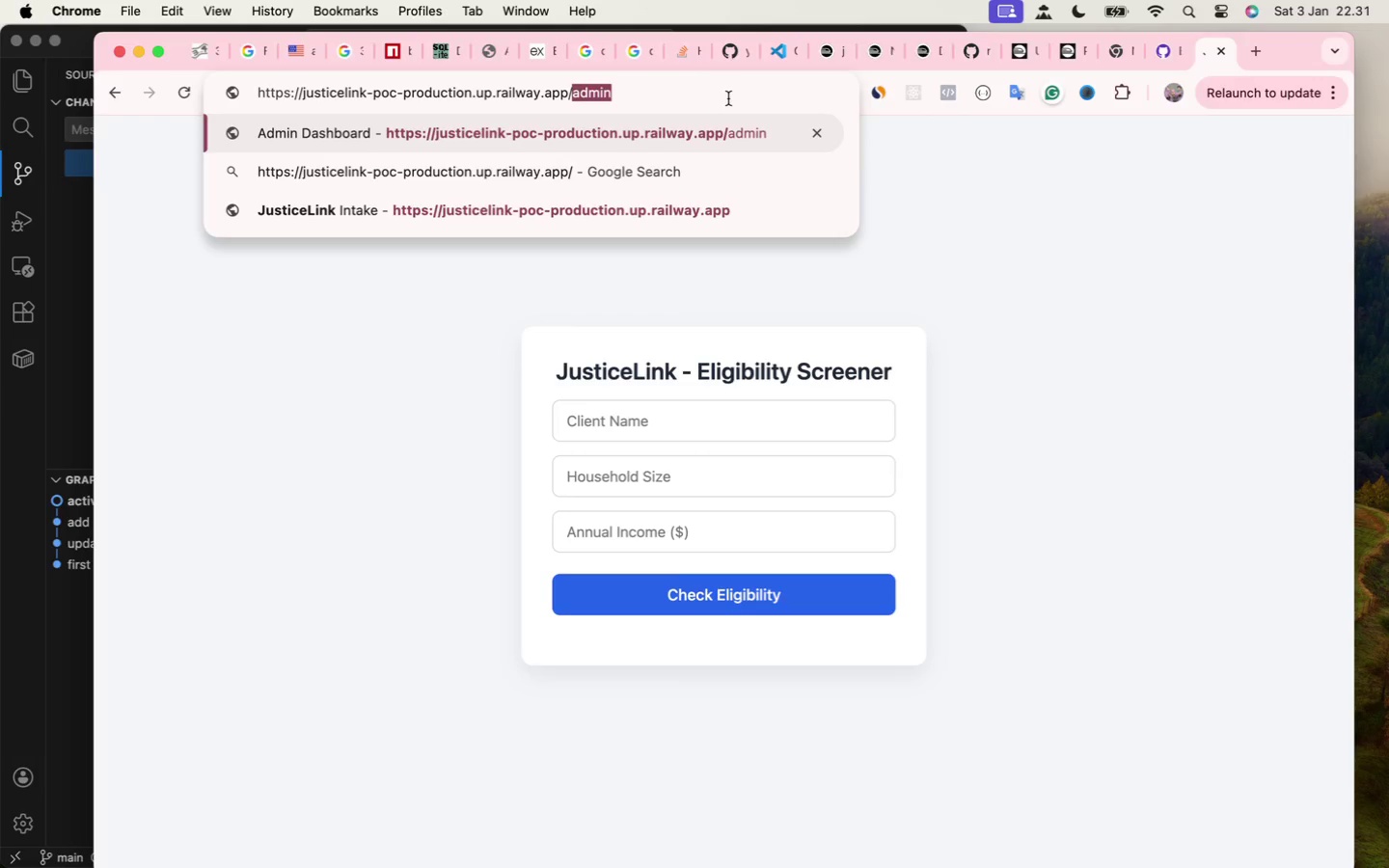 
key(Enter)
 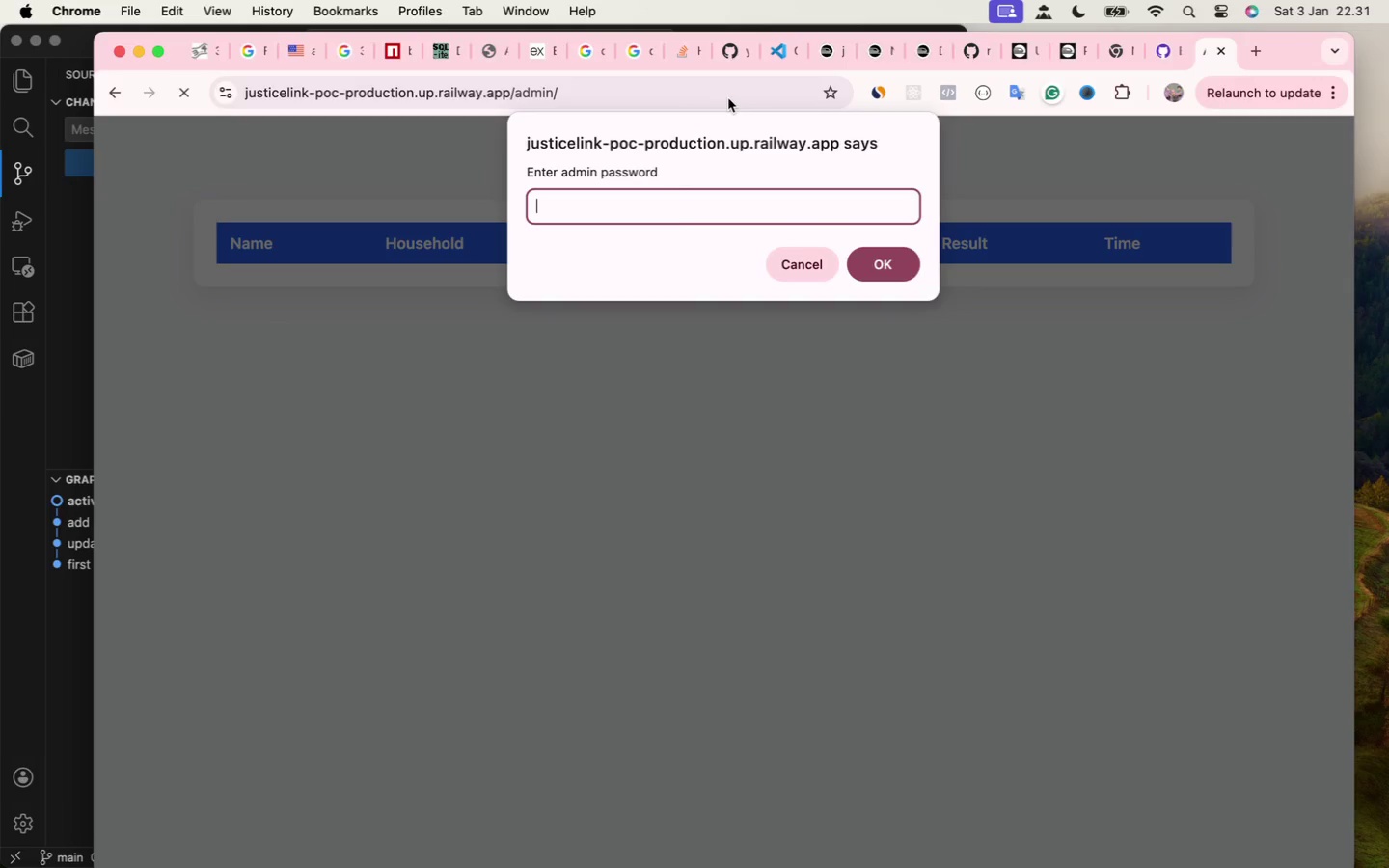 
type(somethingSecret)
 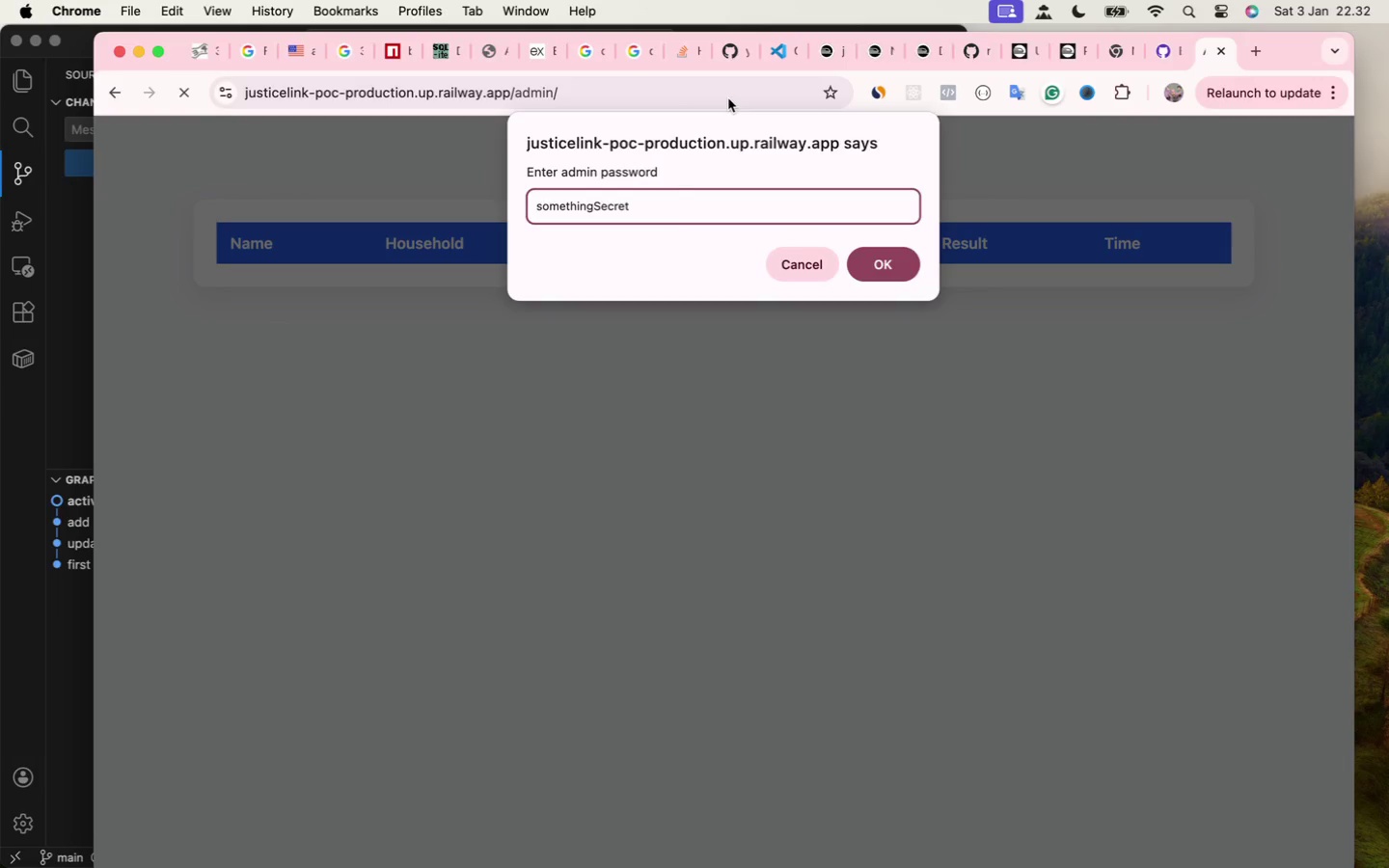 
key(Enter)
 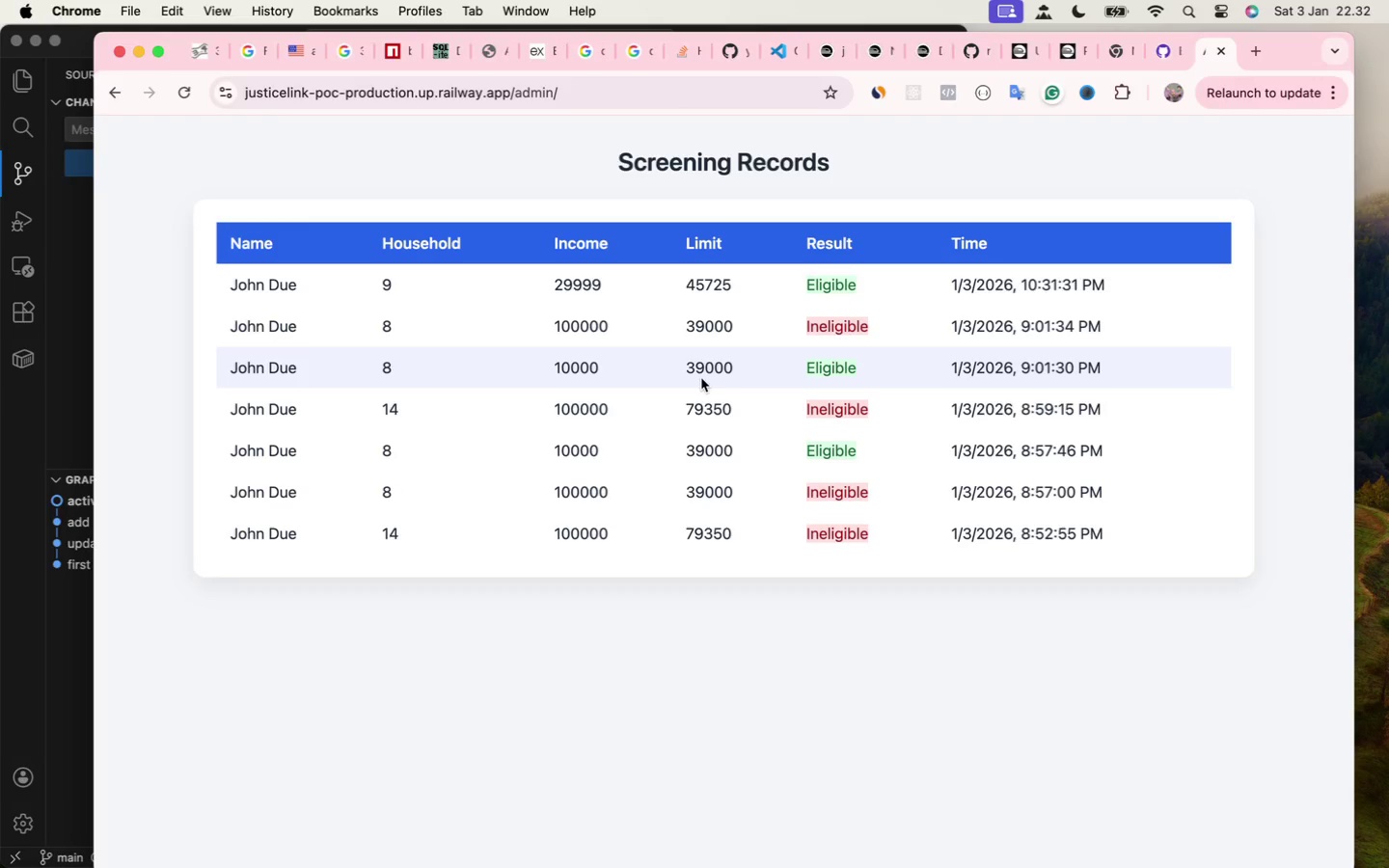 
wait(10.41)
 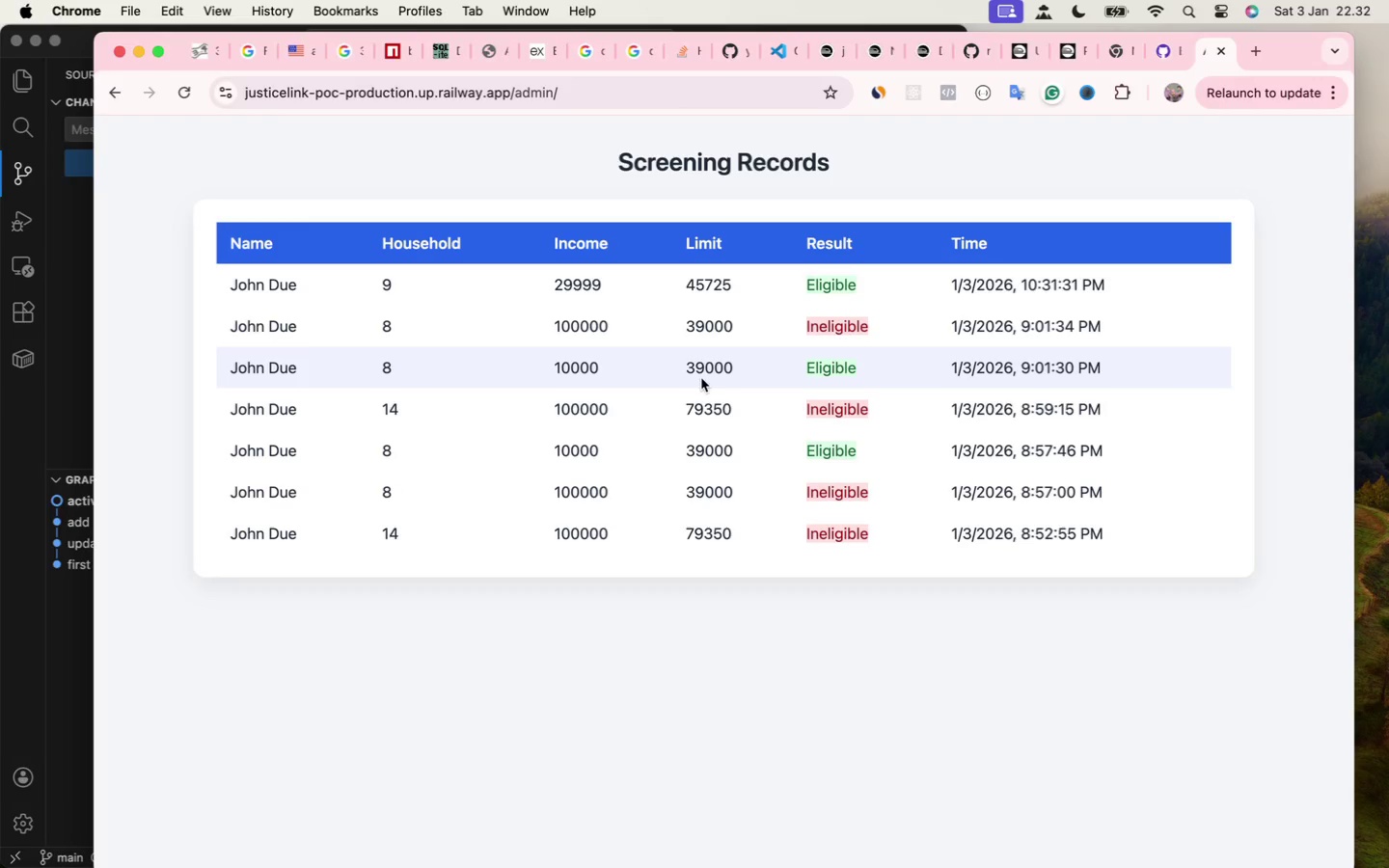 
scroll: coordinate [718, 374], scroll_direction: down, amount: 2.0
 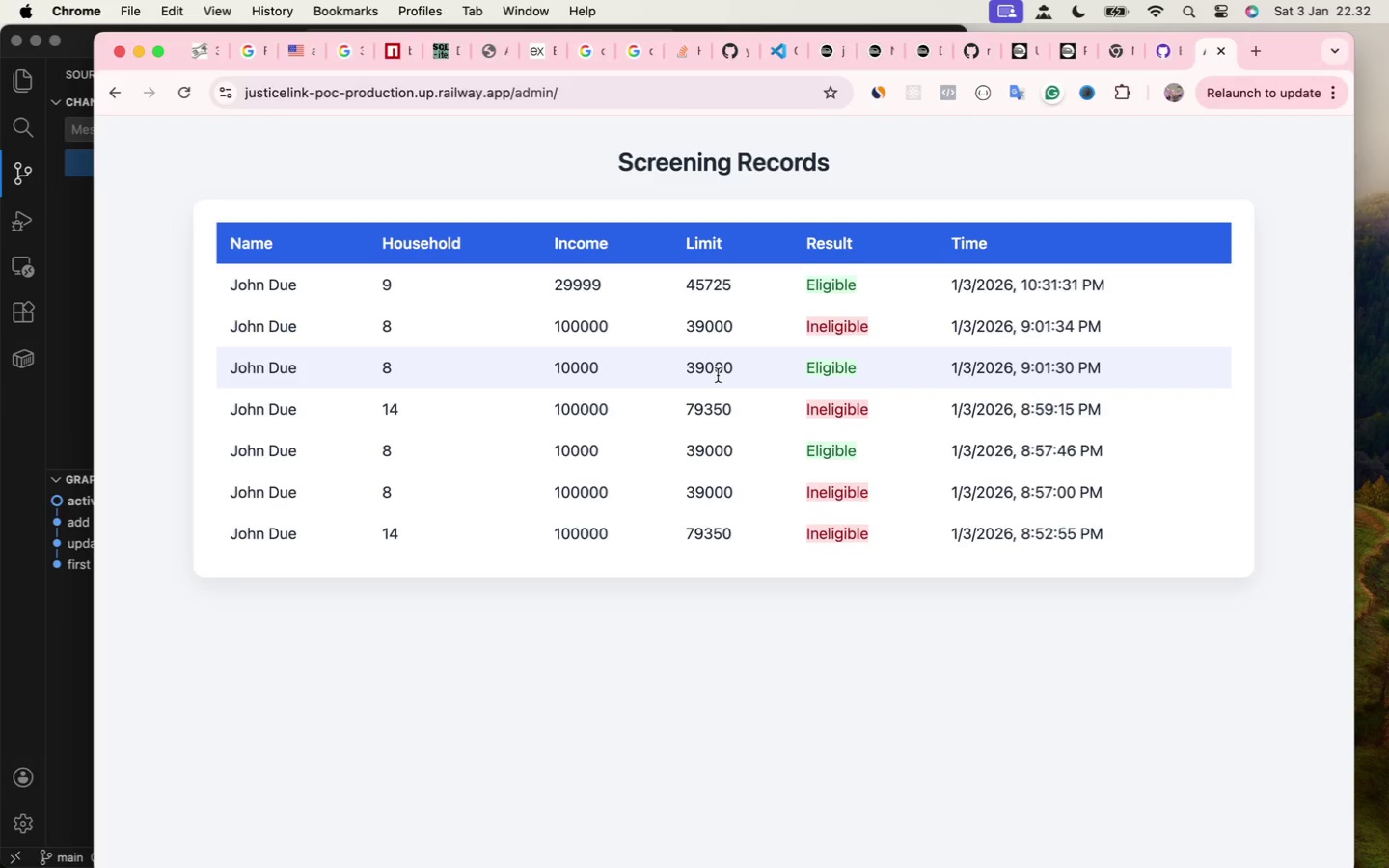 
scroll: coordinate [718, 375], scroll_direction: up, amount: 2.0
 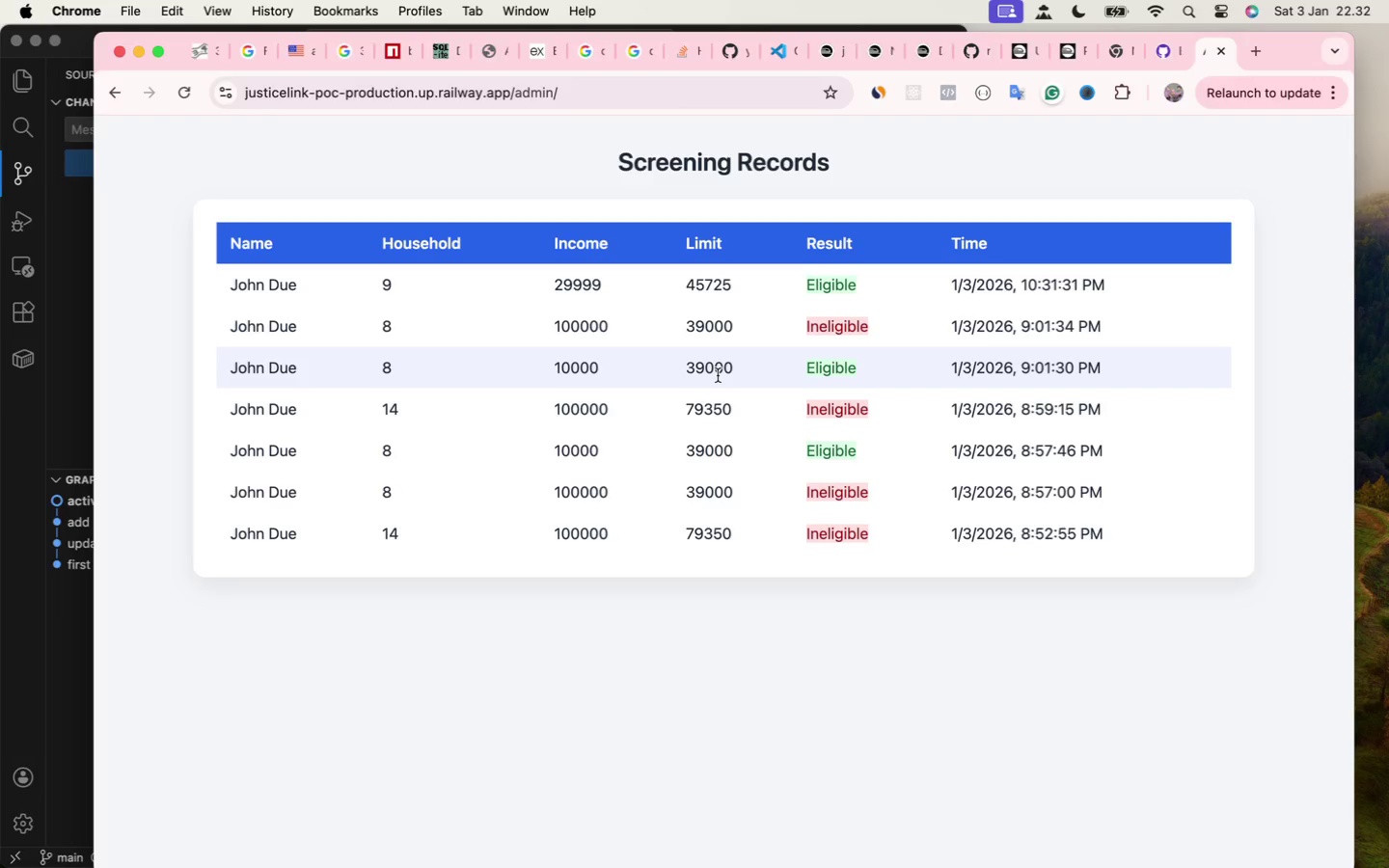 
scroll: coordinate [715, 379], scroll_direction: down, amount: 5.0
 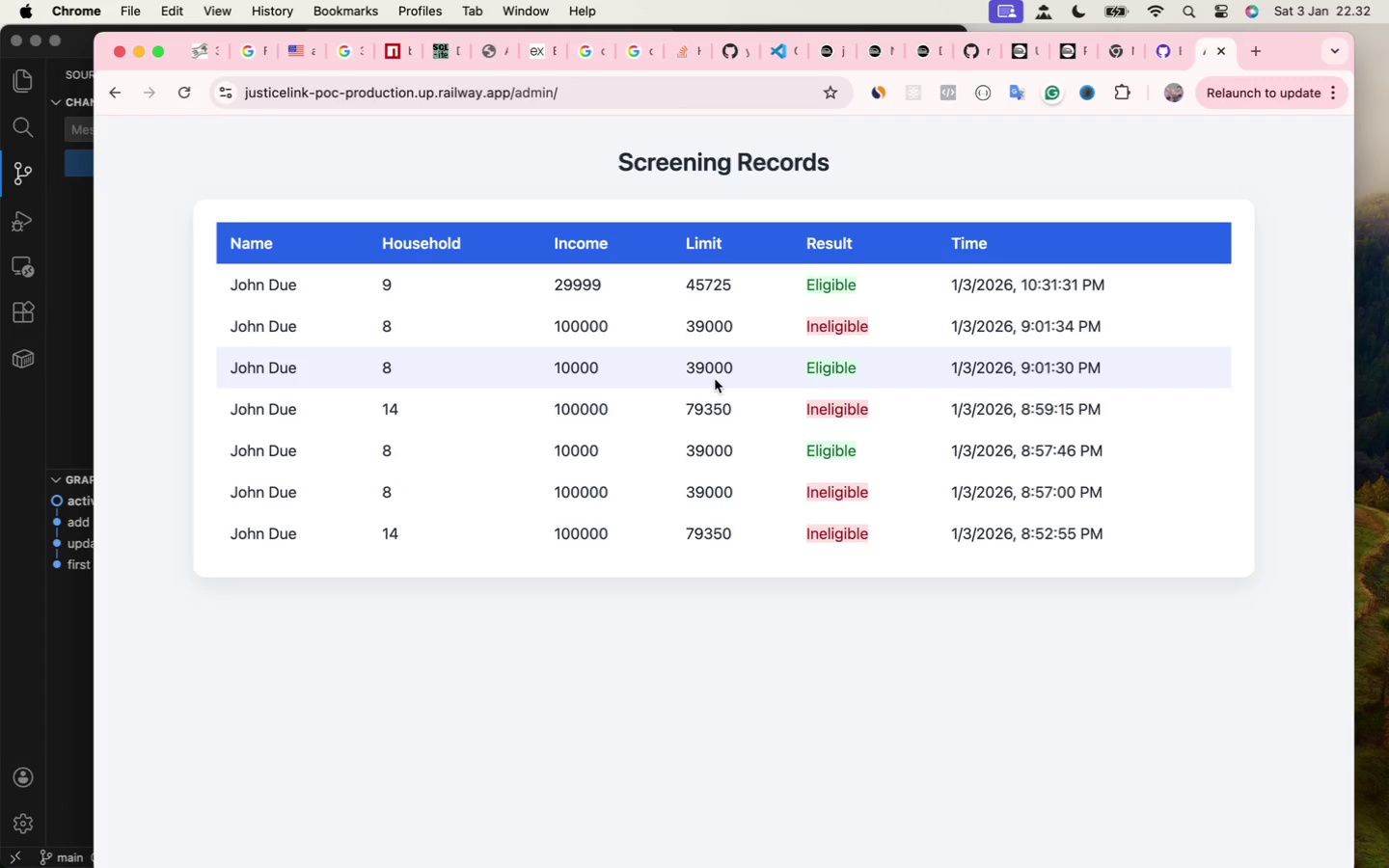 
scroll: coordinate [715, 378], scroll_direction: up, amount: 5.0
 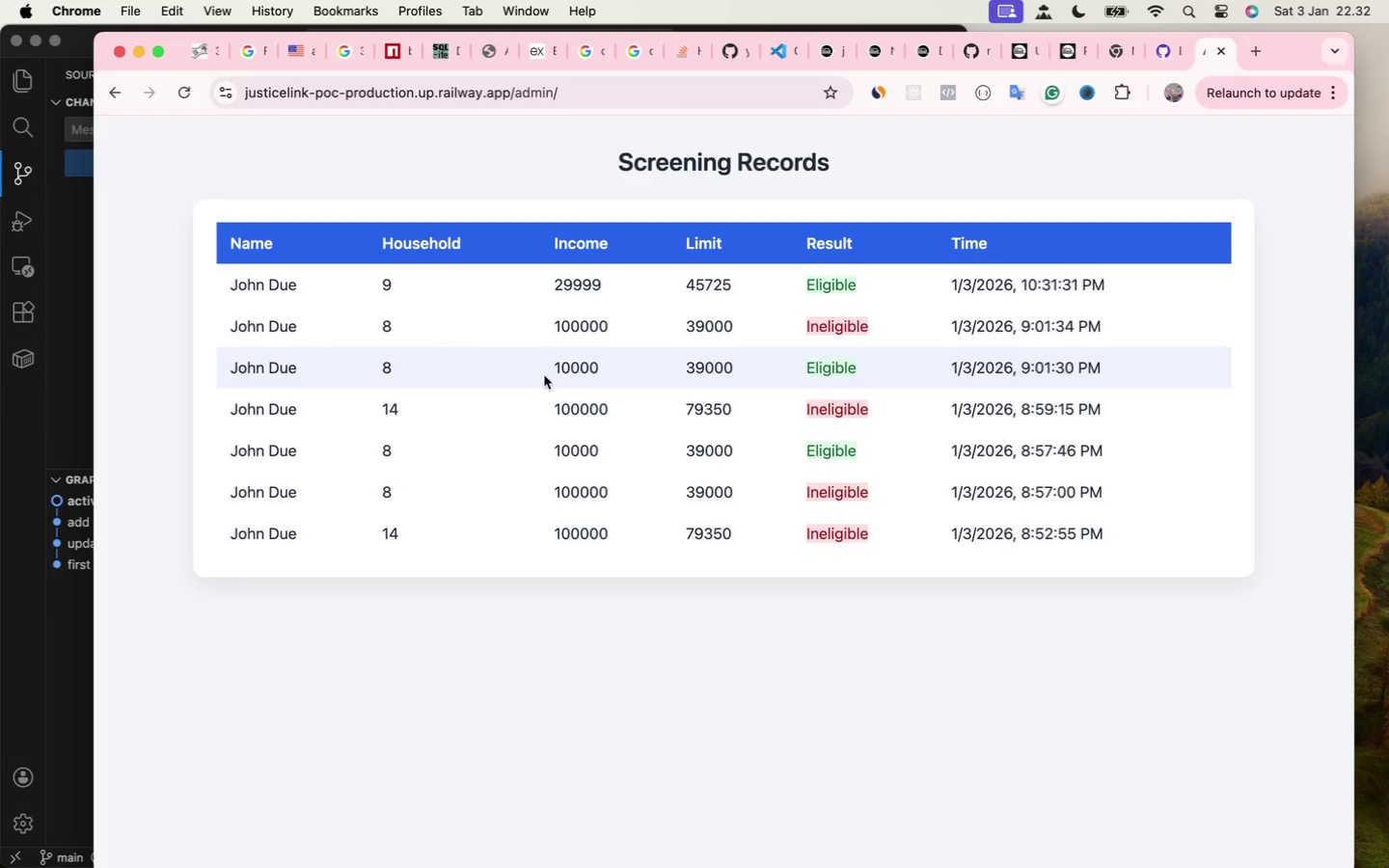 
left_click([181, 103])
 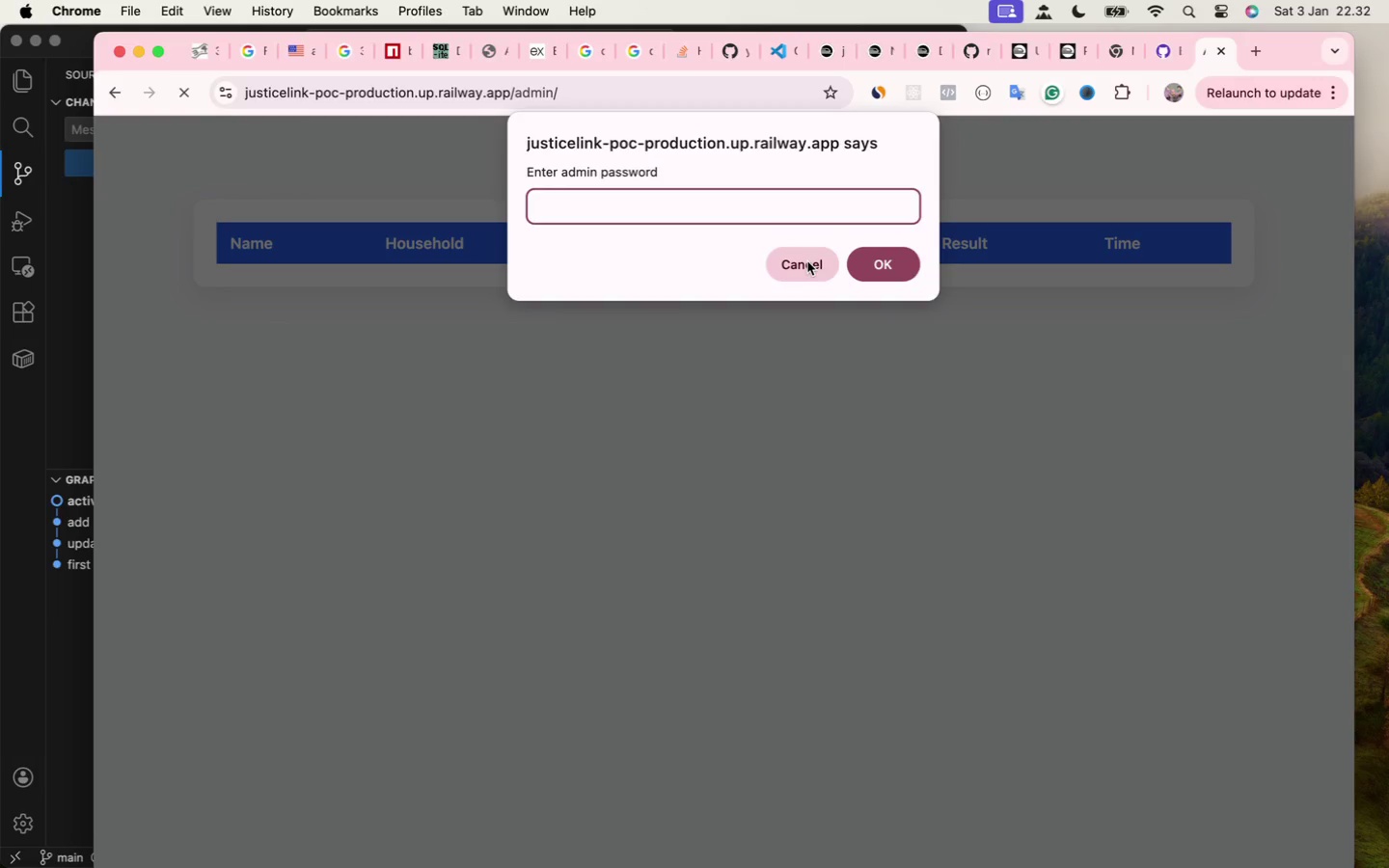 
left_click([807, 261])
 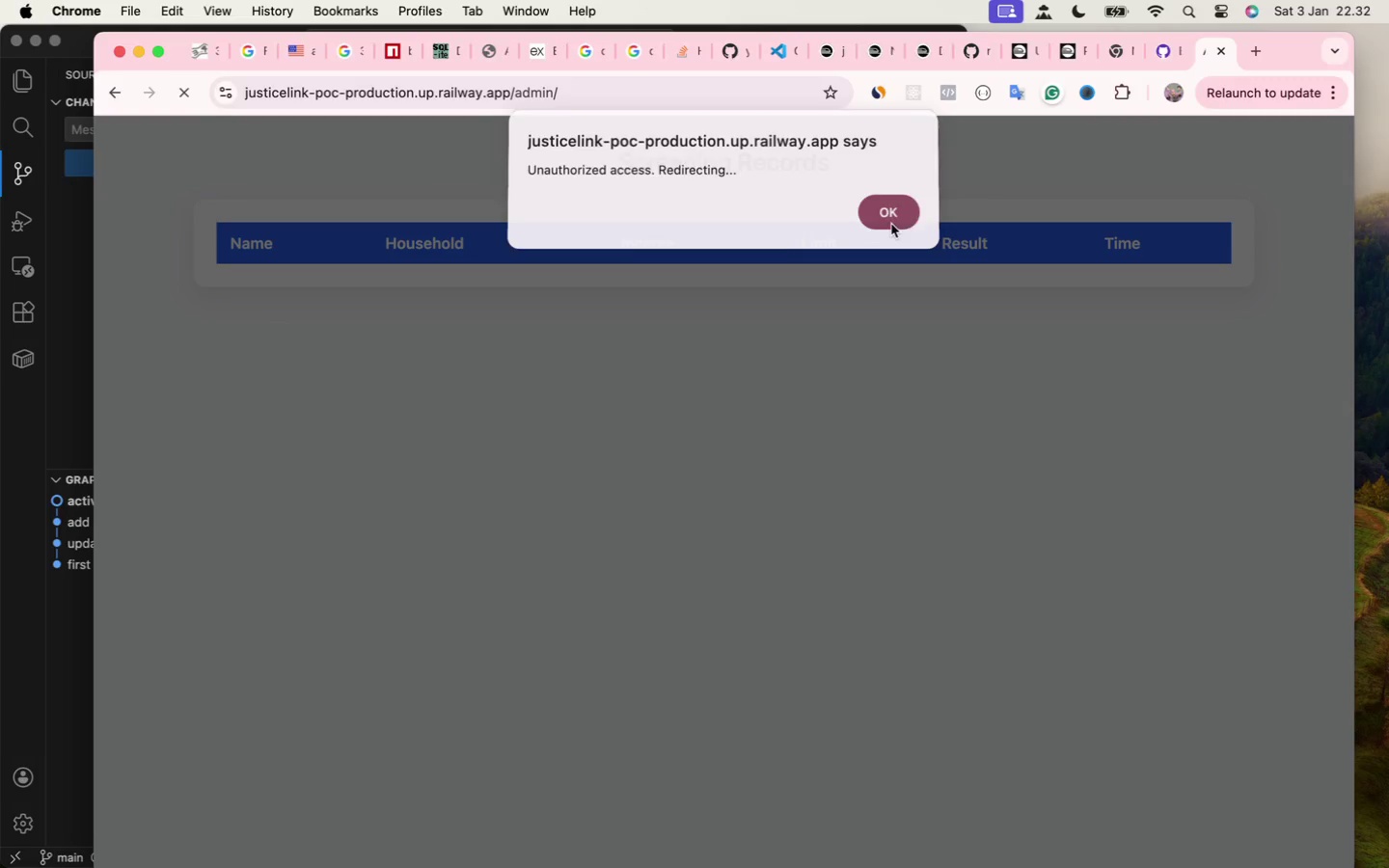 
left_click([890, 224])
 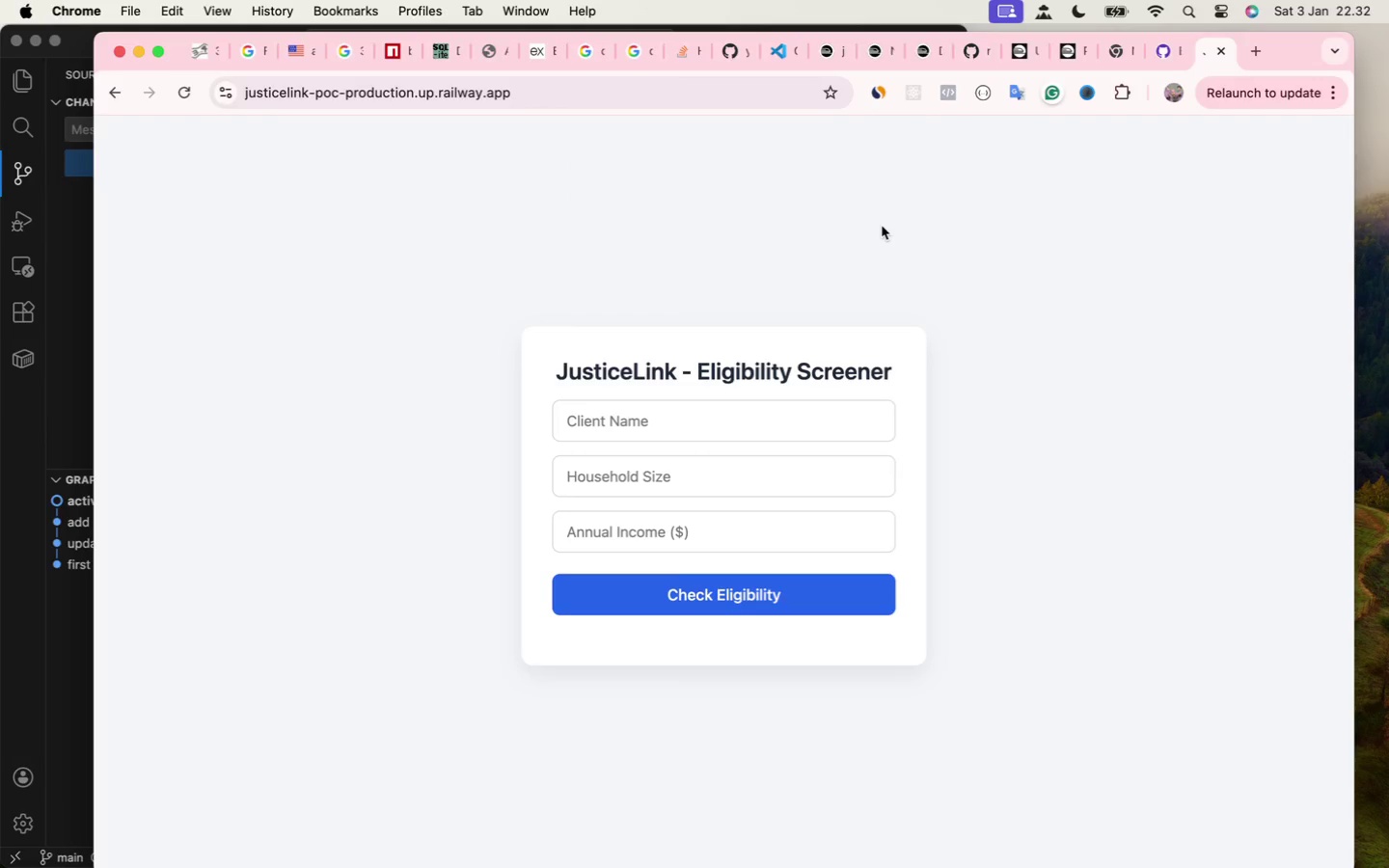 
wait(7.44)
 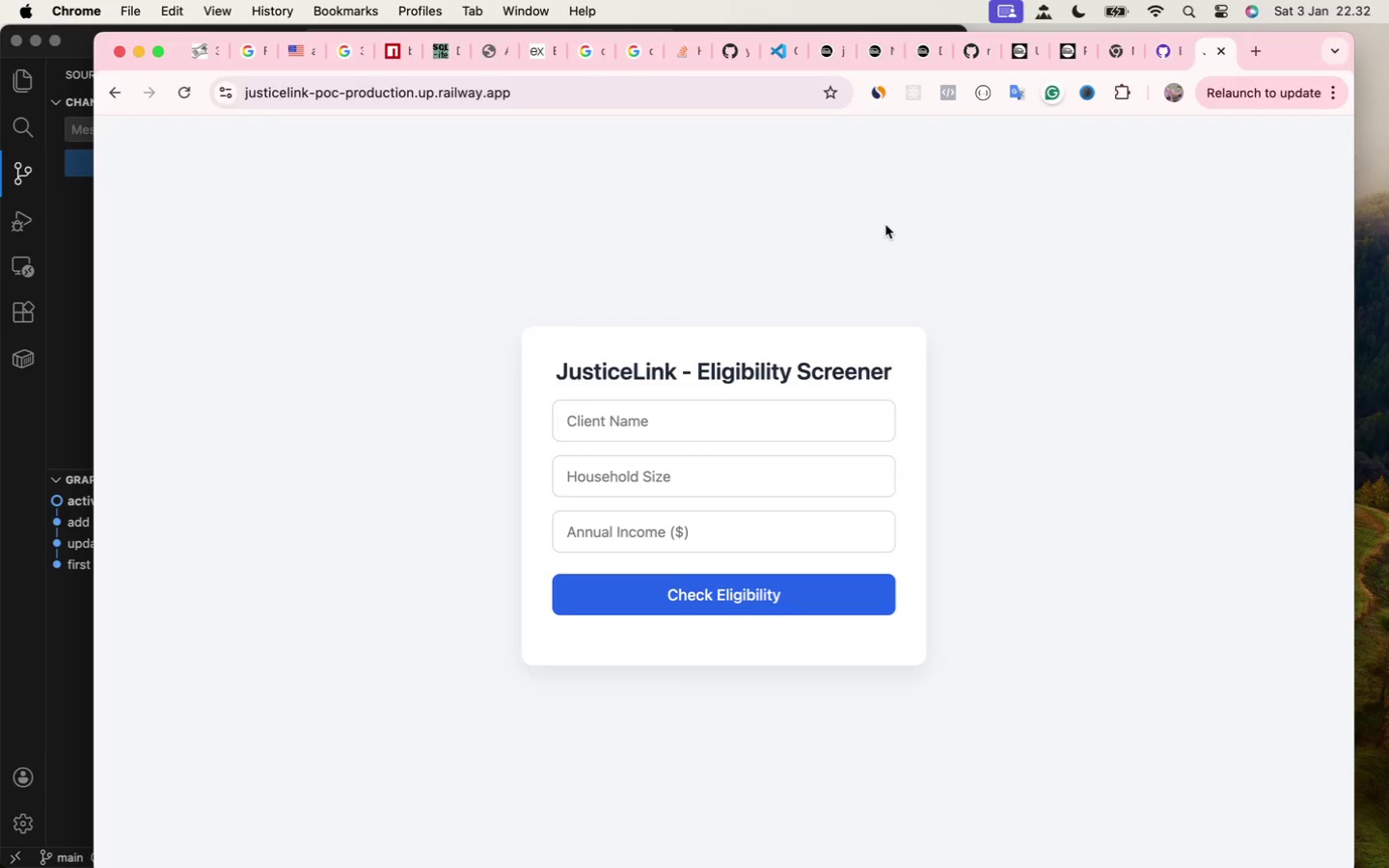 
left_click([1158, 53])
 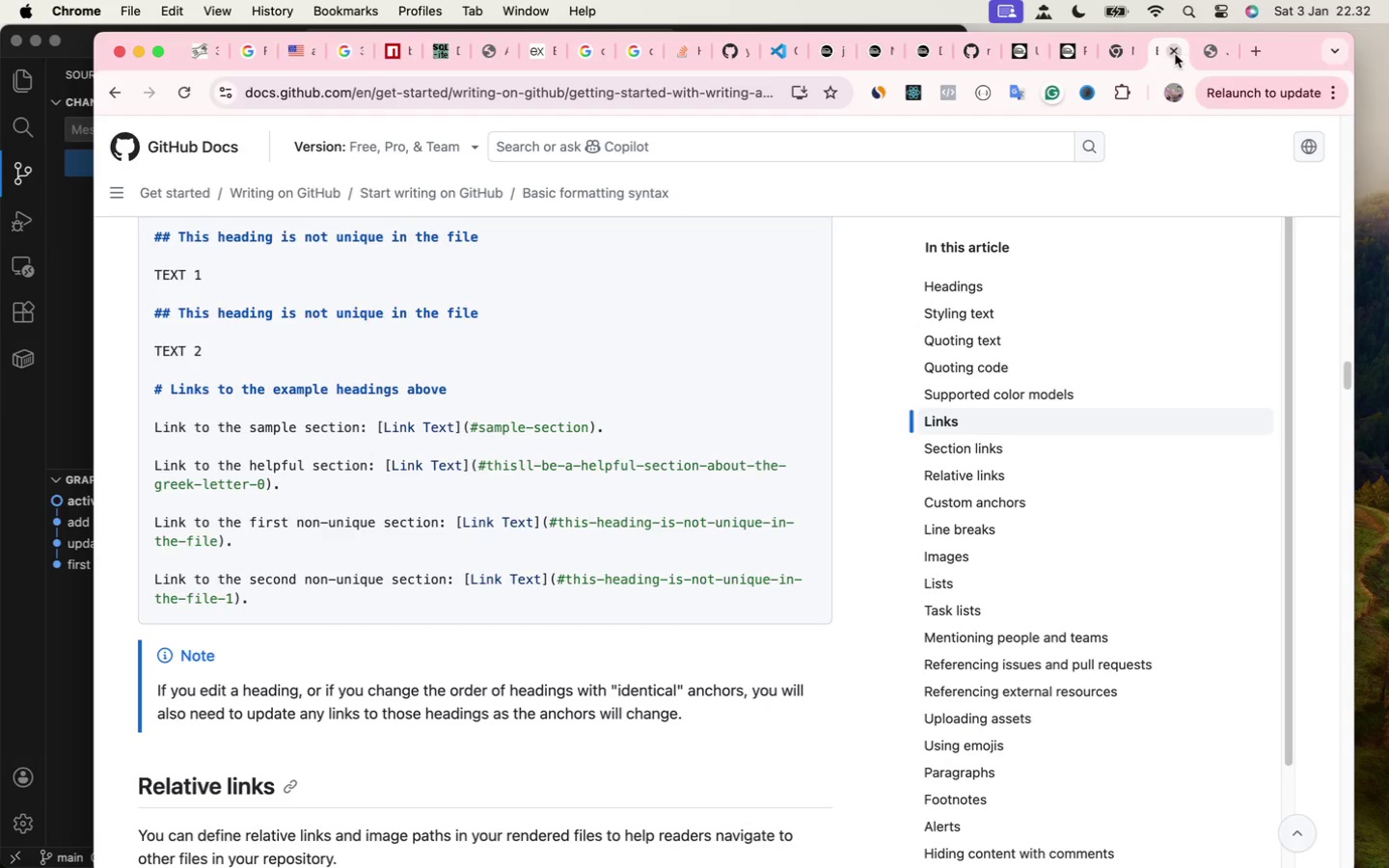 
left_click([1175, 54])
 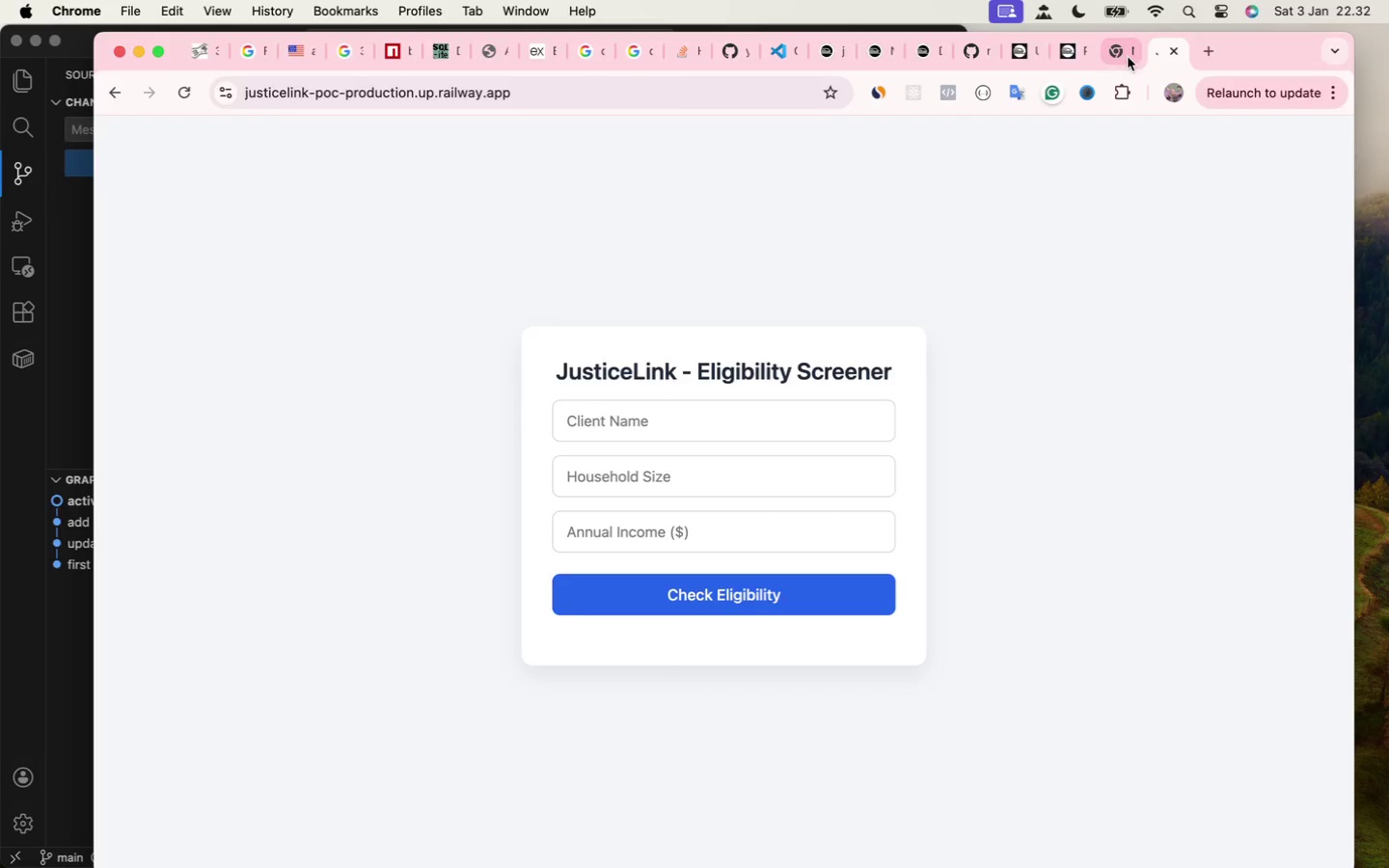 
left_click([1095, 60])
 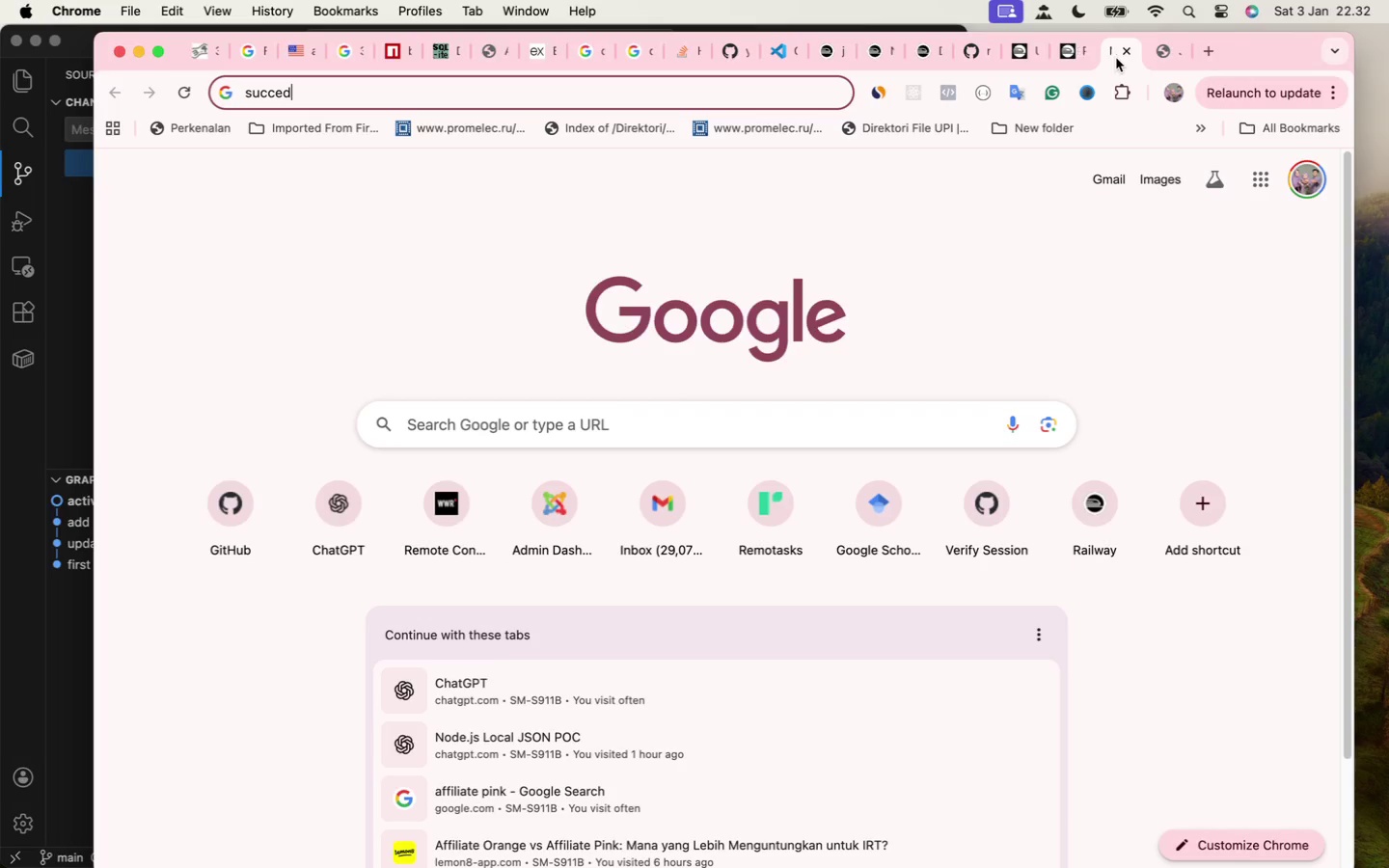 
double_click([1124, 53])
 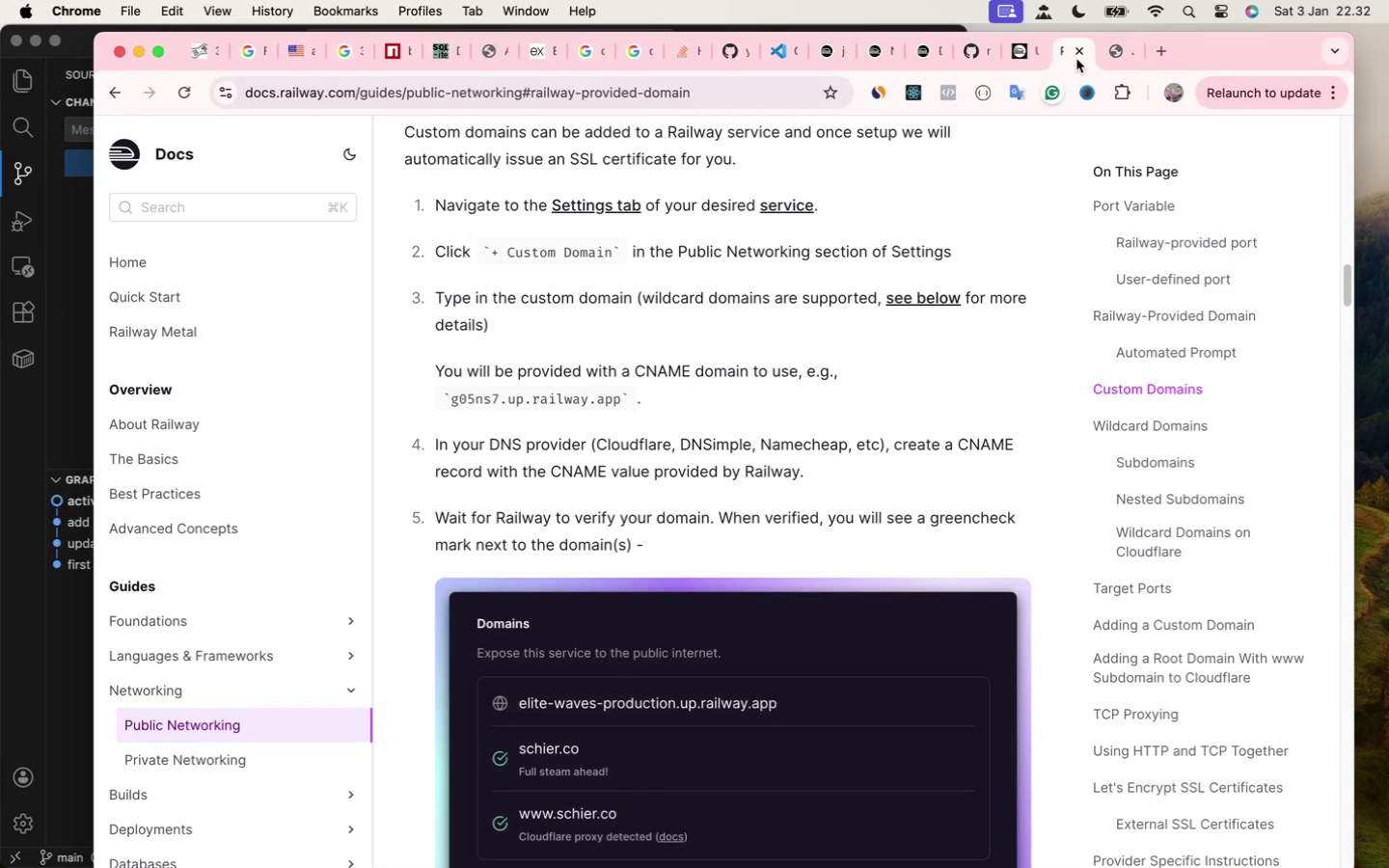 
double_click([1077, 51])
 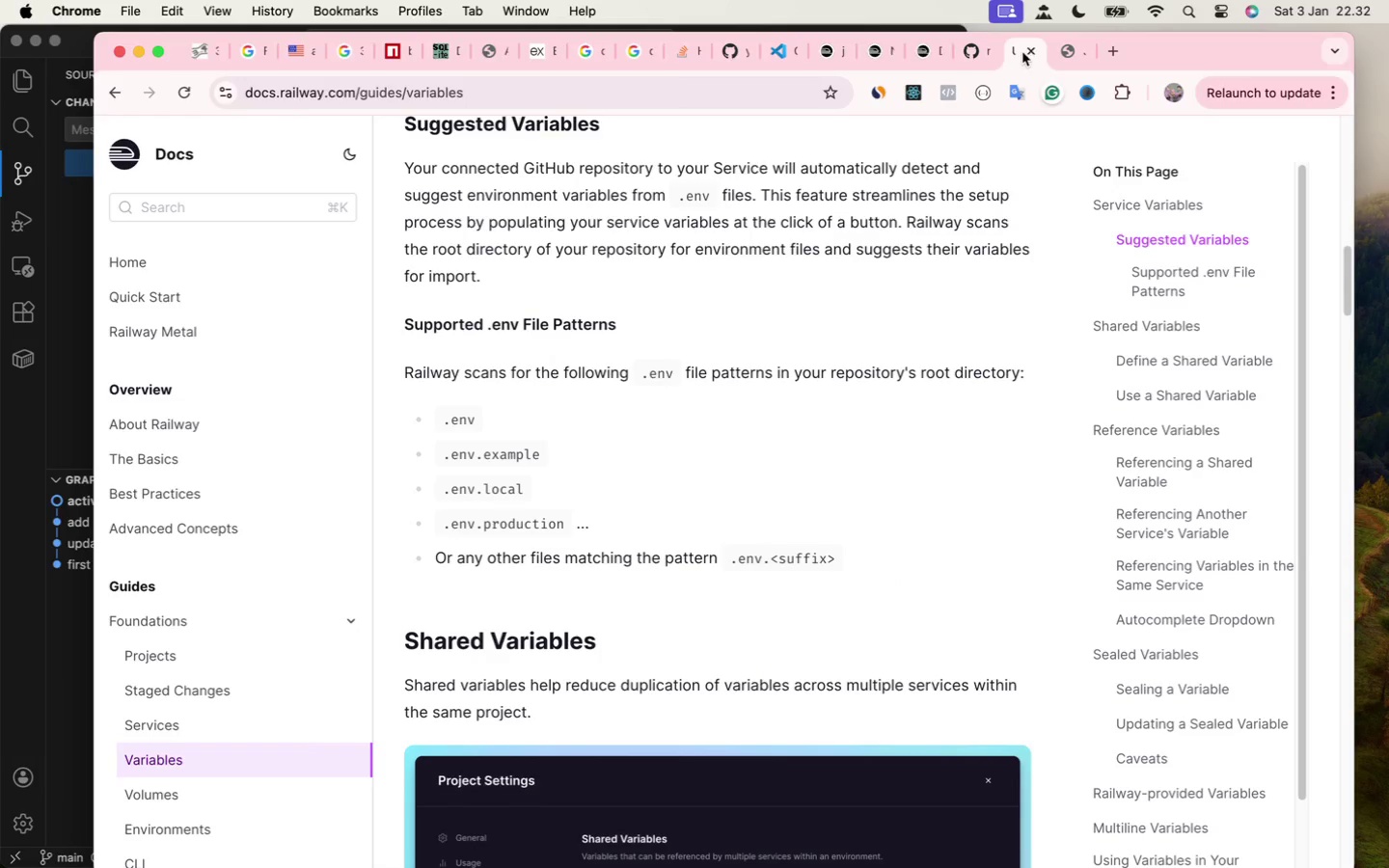 
left_click([1032, 49])
 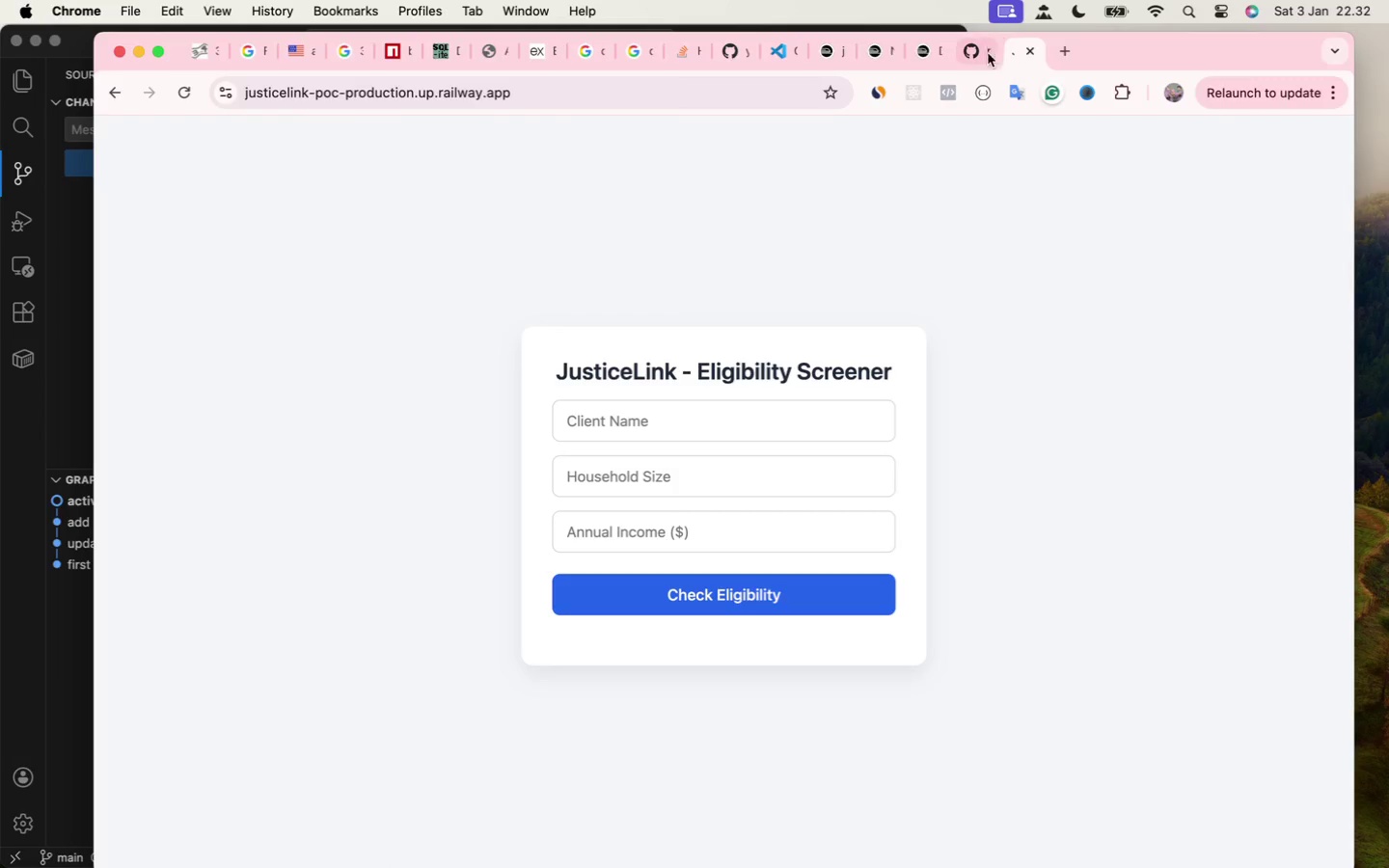 
left_click([971, 53])
 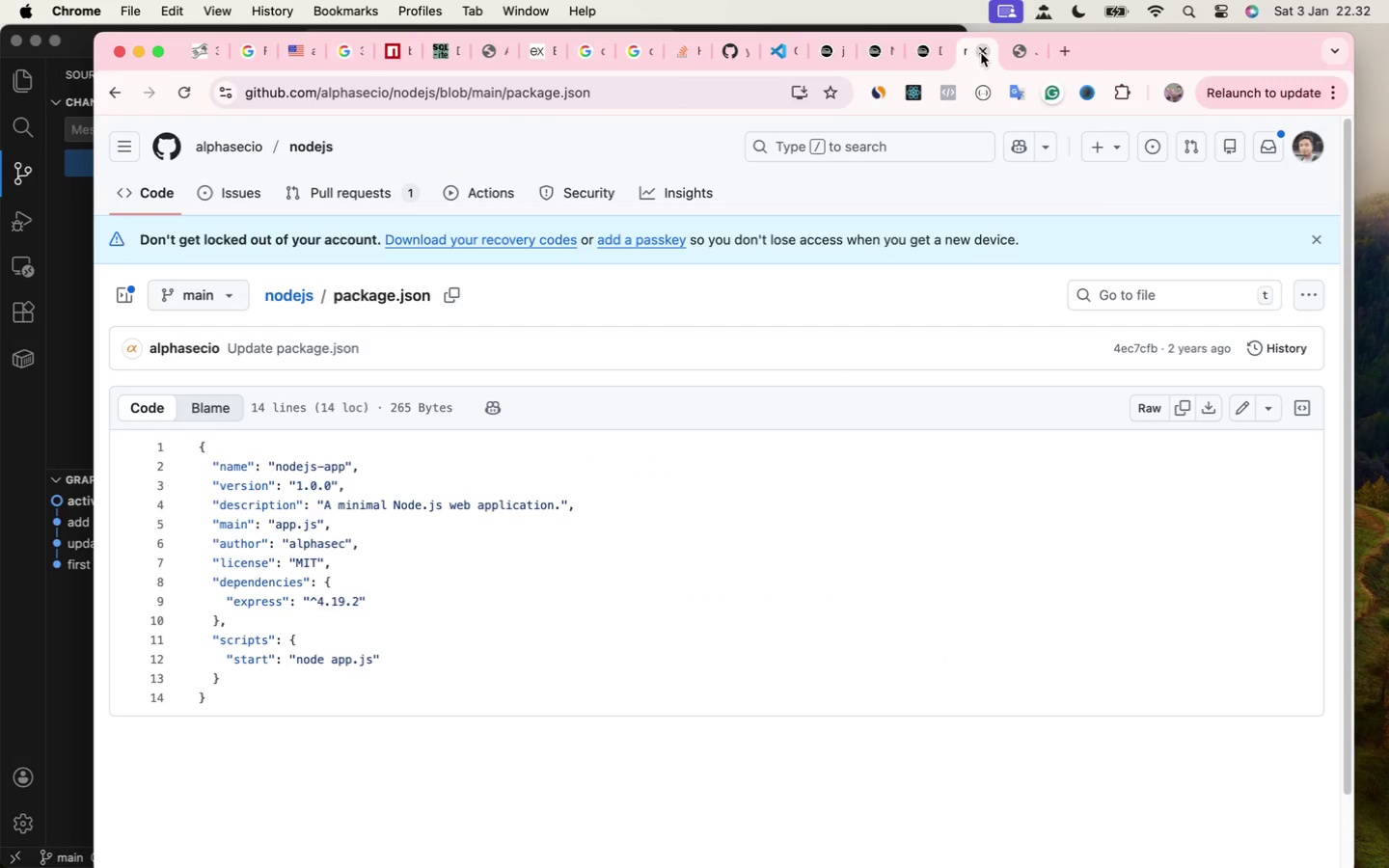 
left_click([981, 53])
 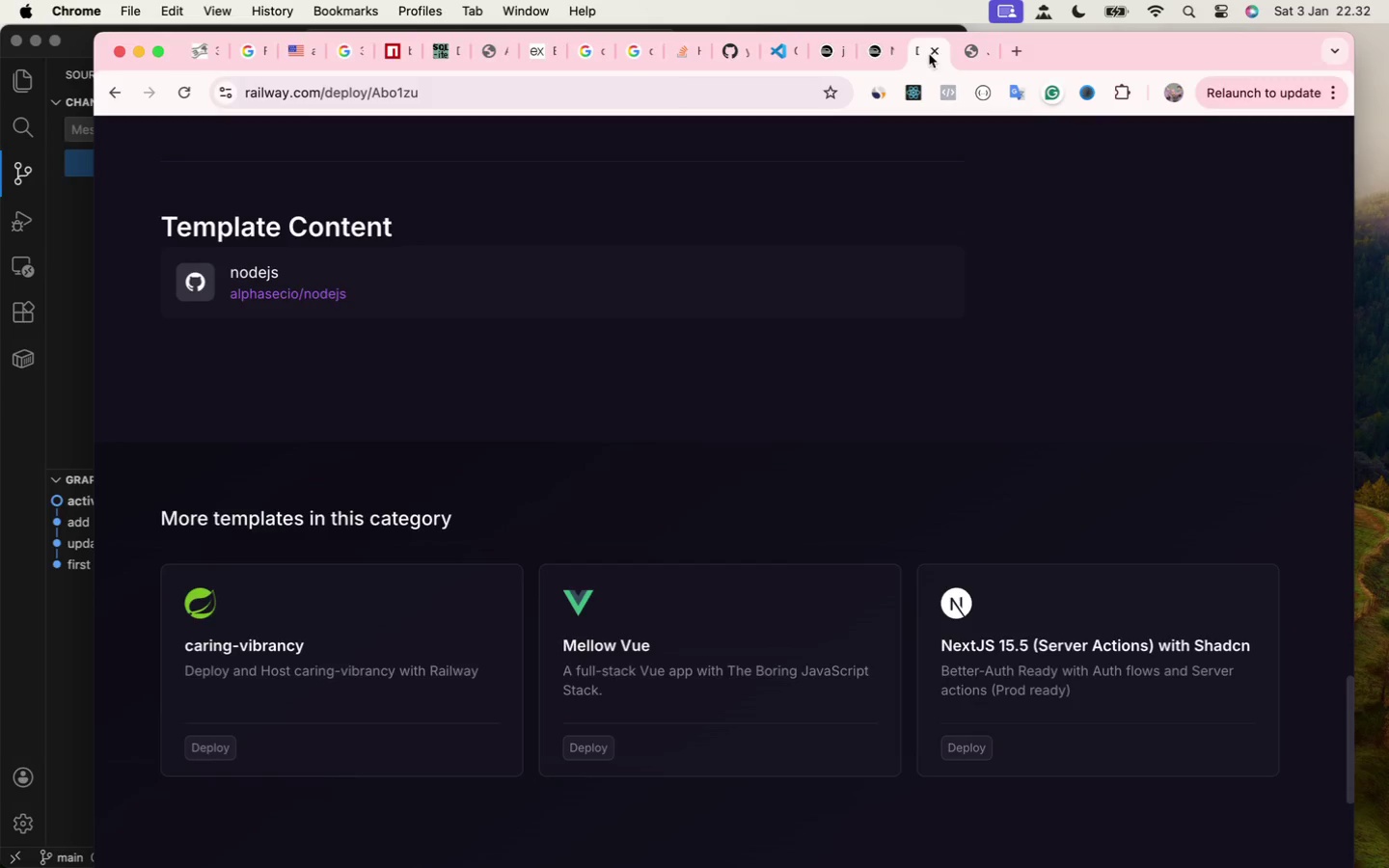 
triple_click([933, 51])
 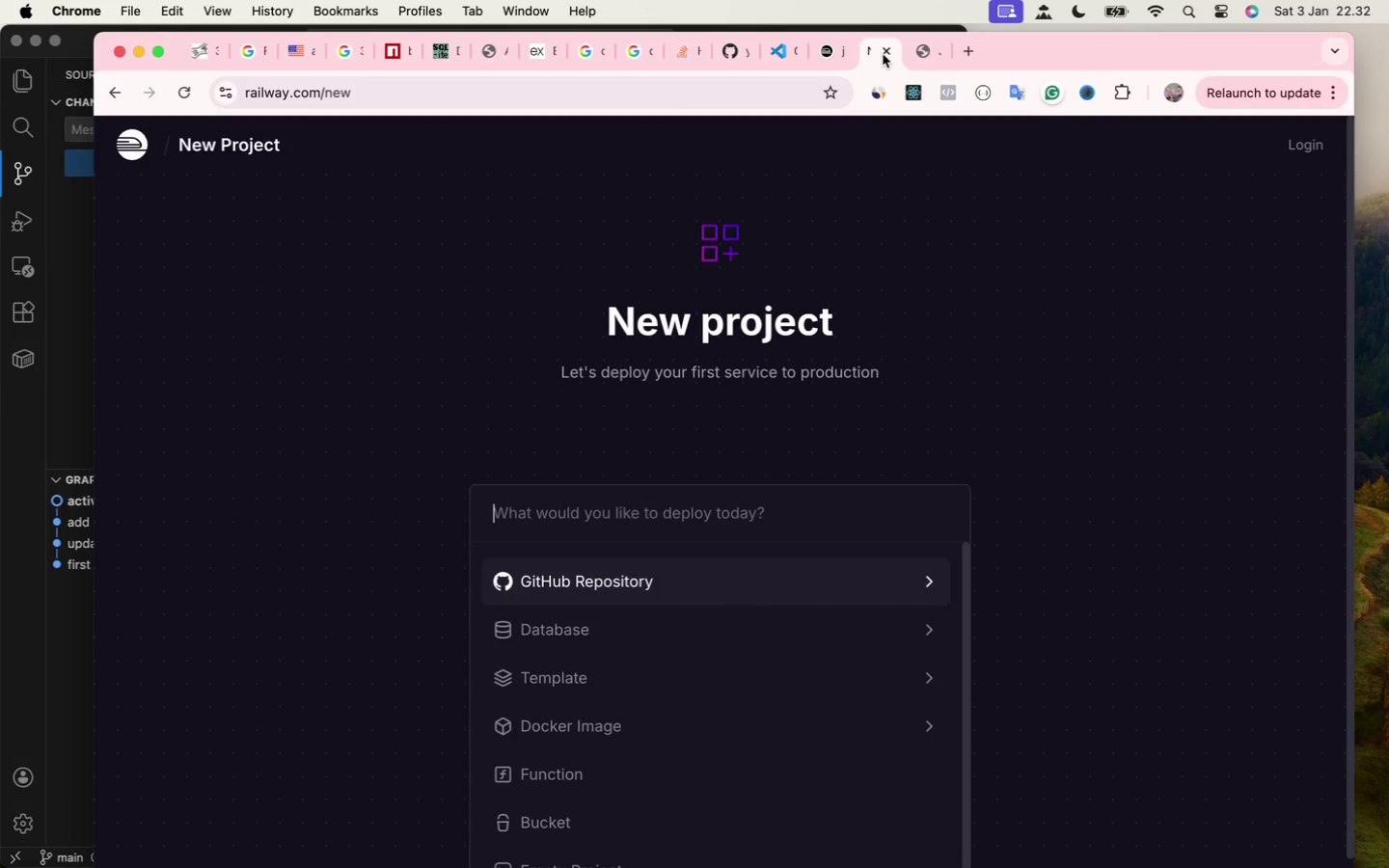 
double_click([885, 50])
 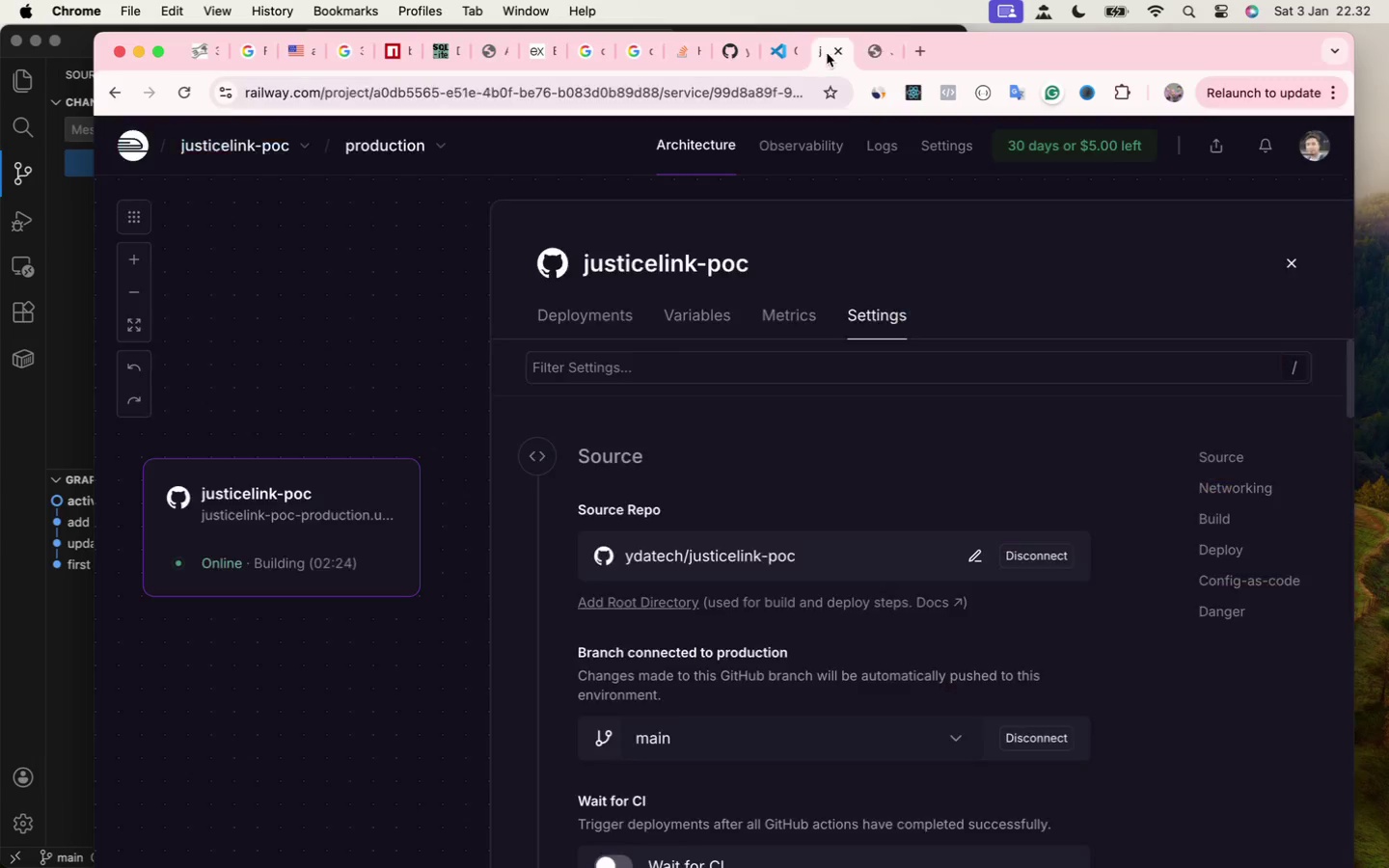 
double_click([841, 49])
 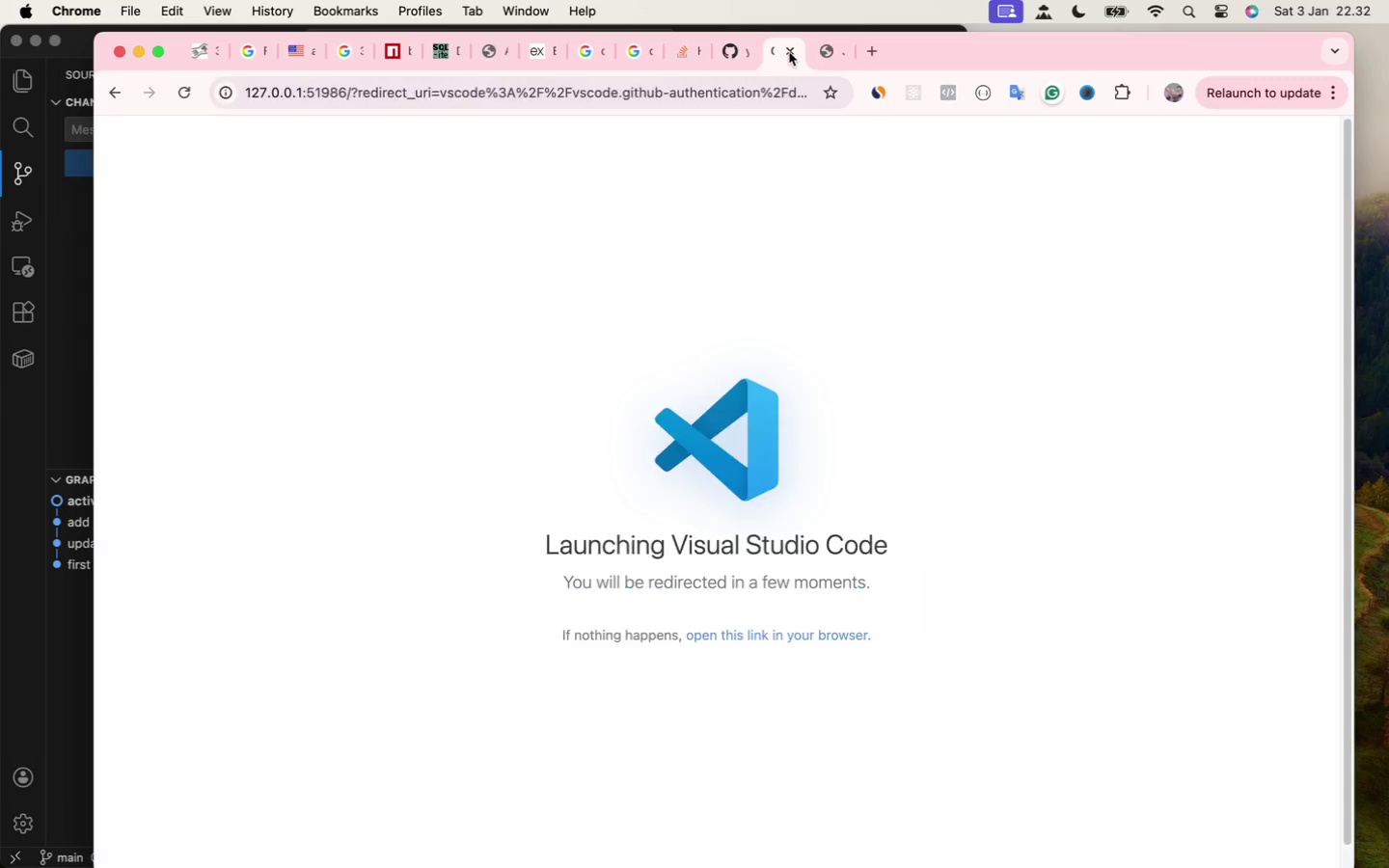 
double_click([789, 51])
 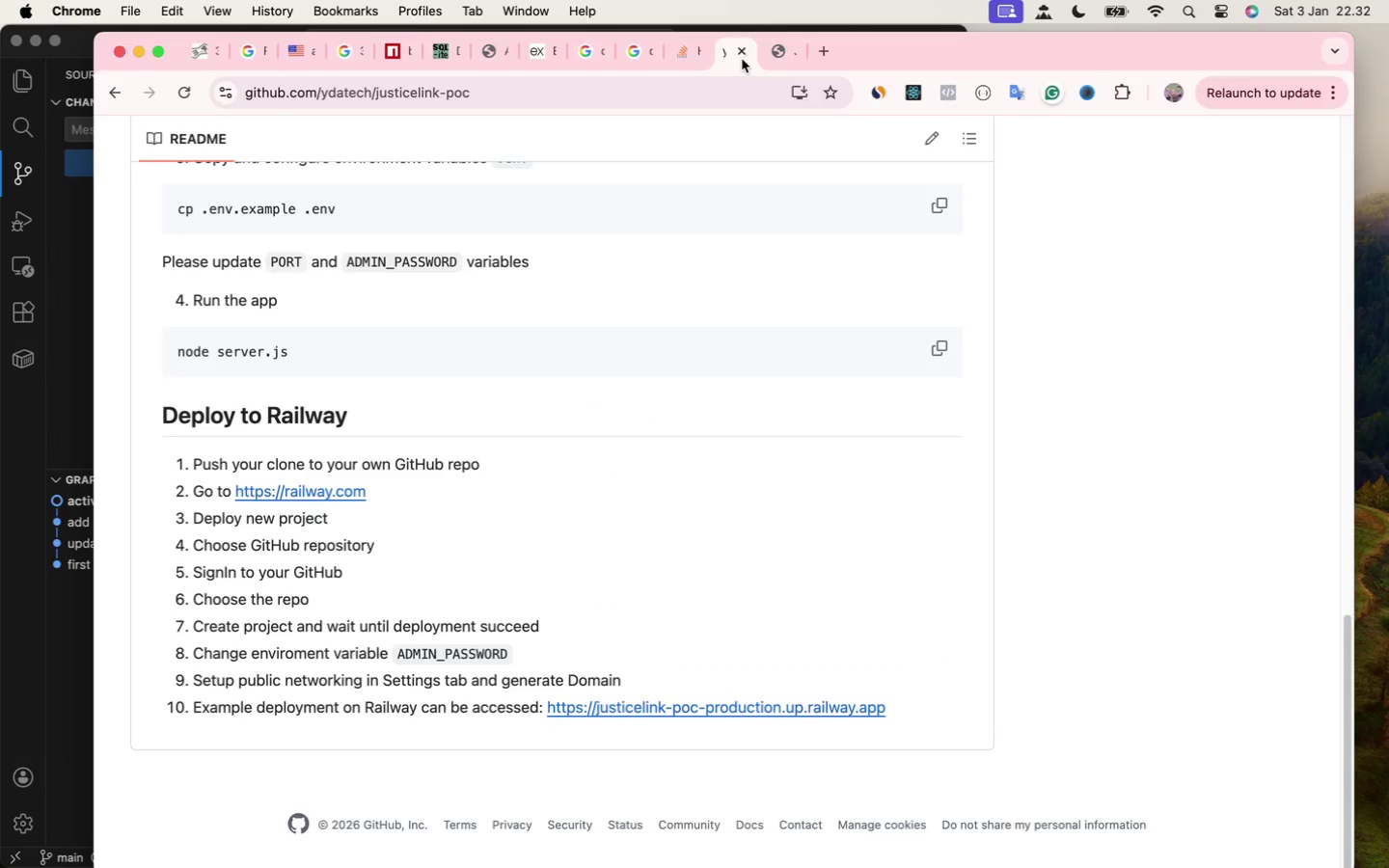 
double_click([742, 52])
 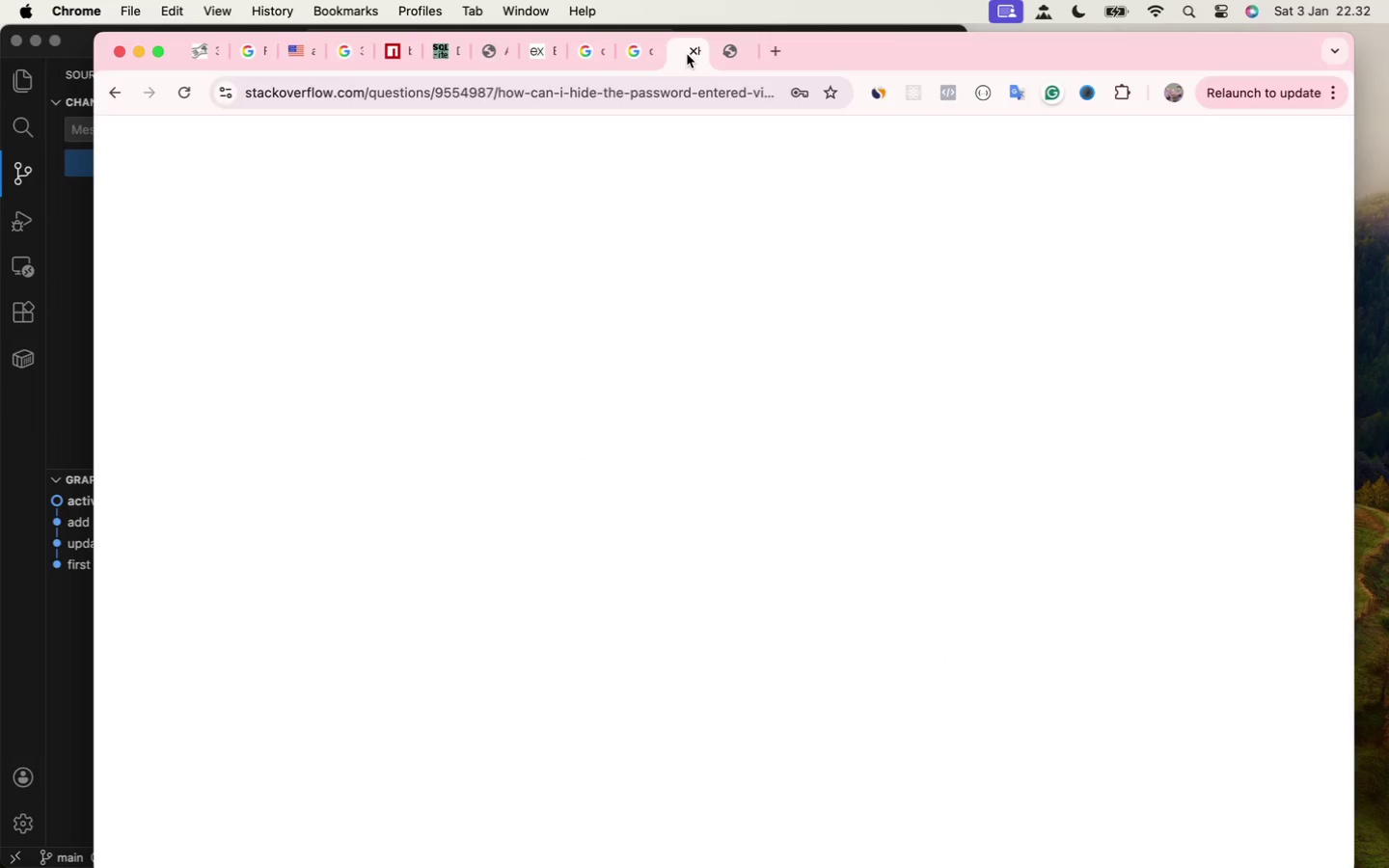 
double_click([698, 49])
 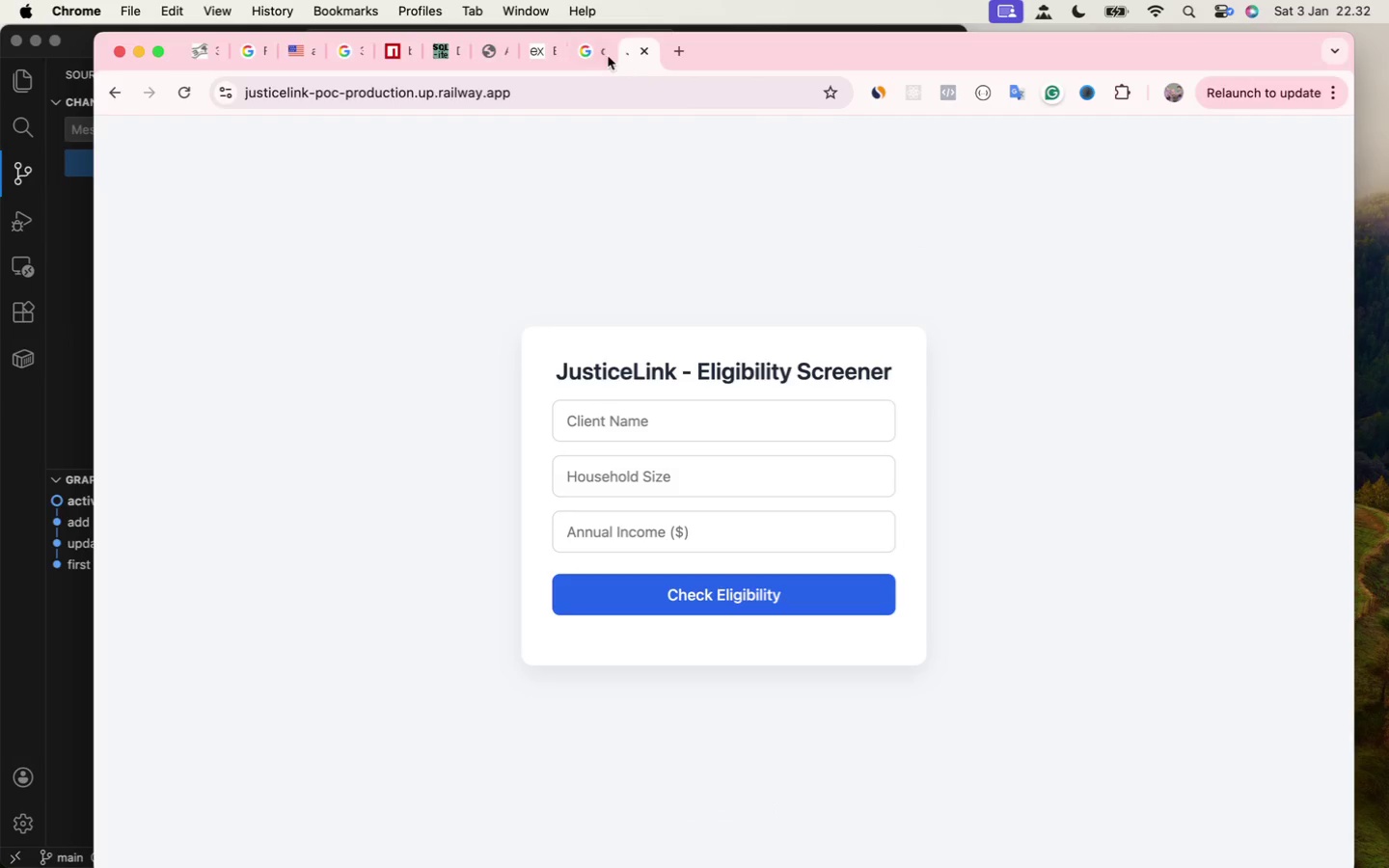 
double_click([595, 53])
 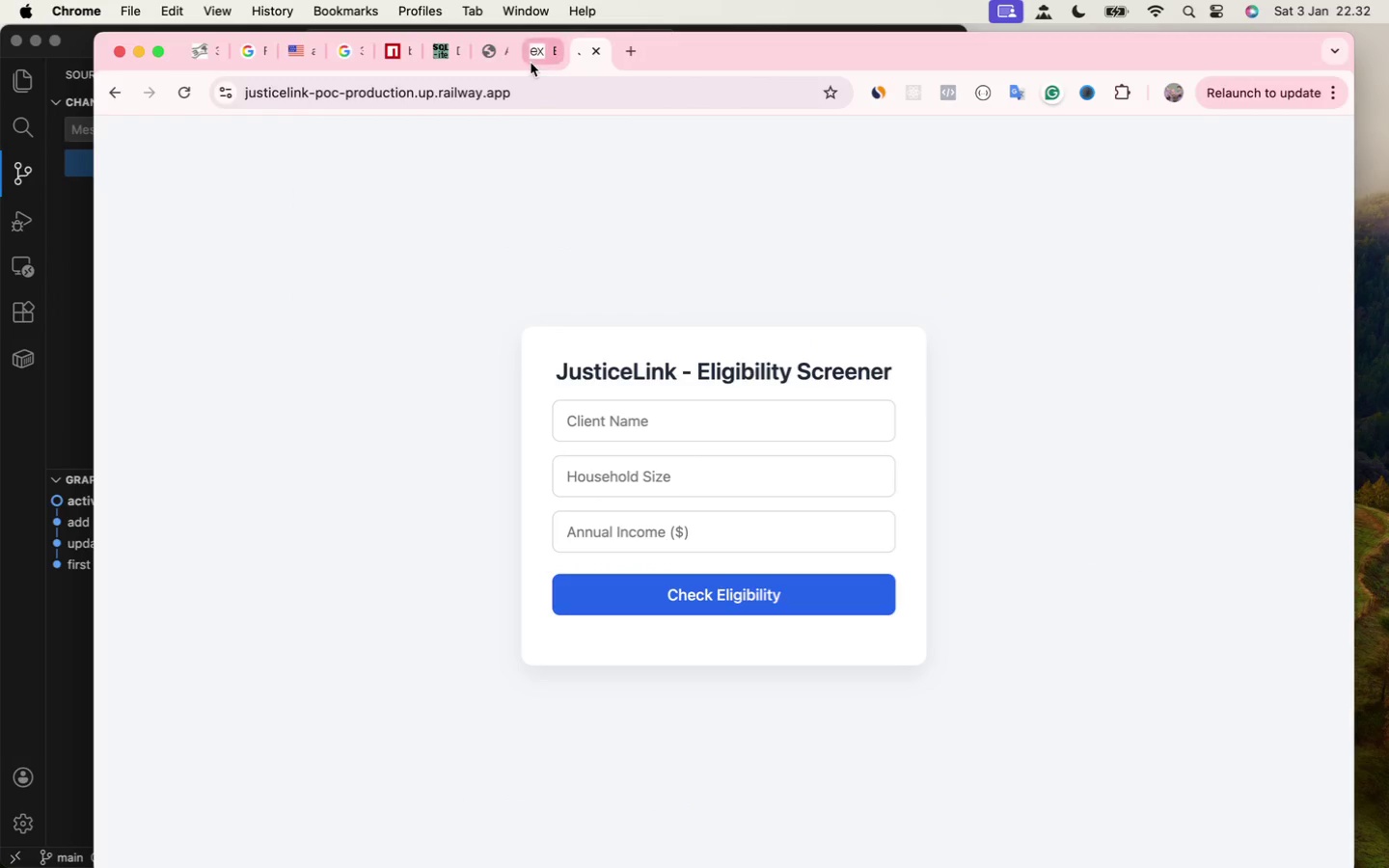 
left_click([530, 62])
 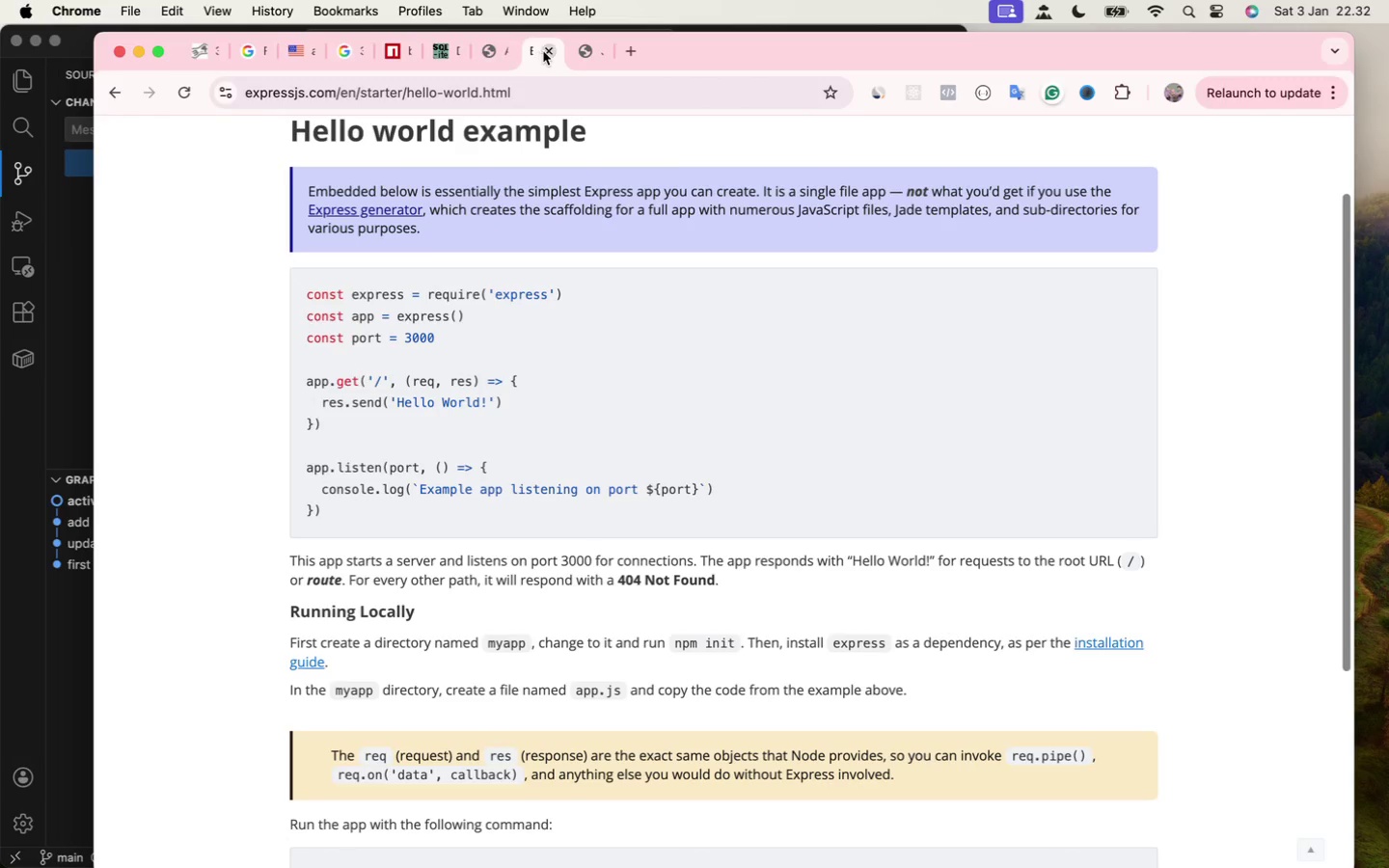 
double_click([549, 49])
 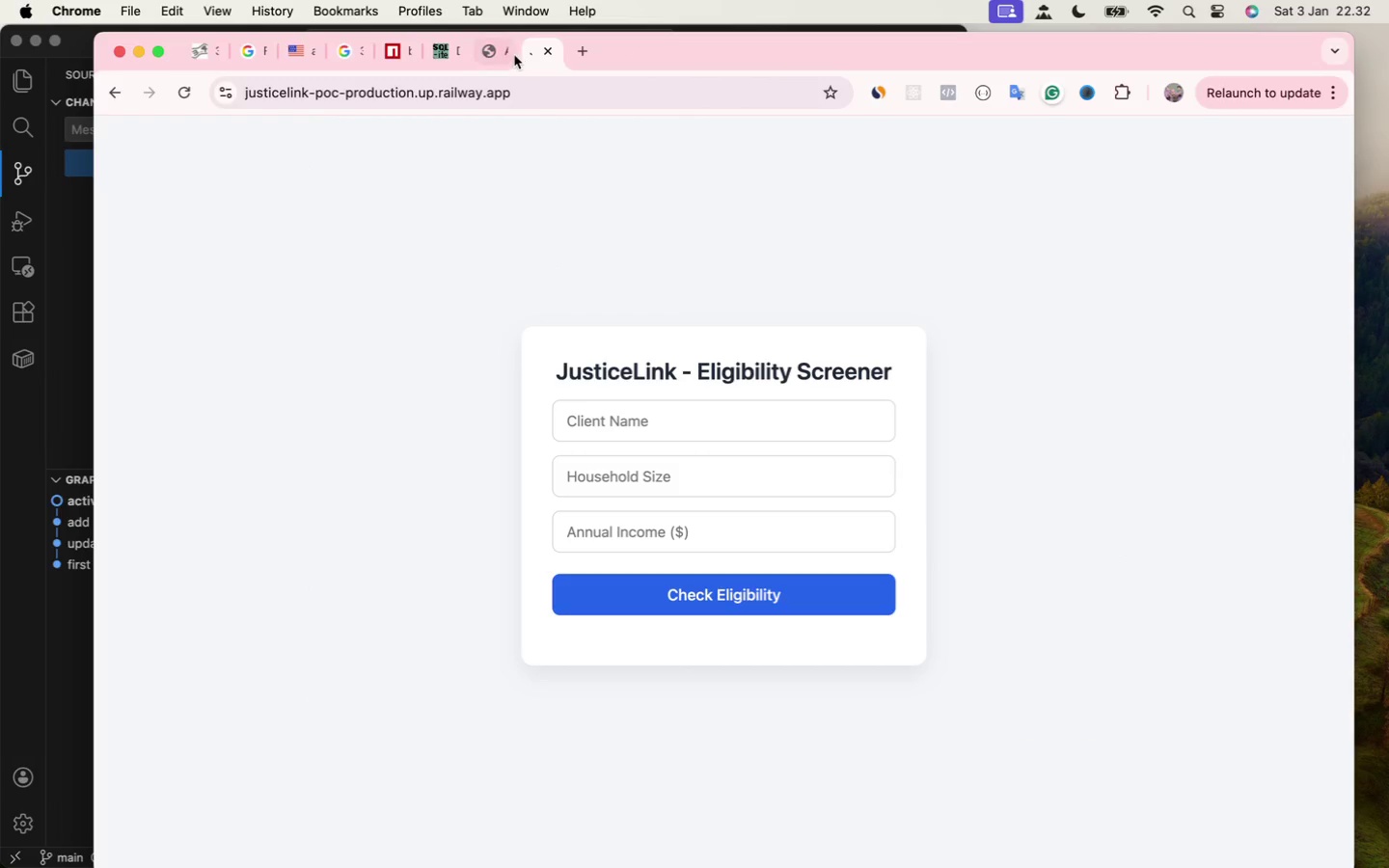 
left_click([501, 57])
 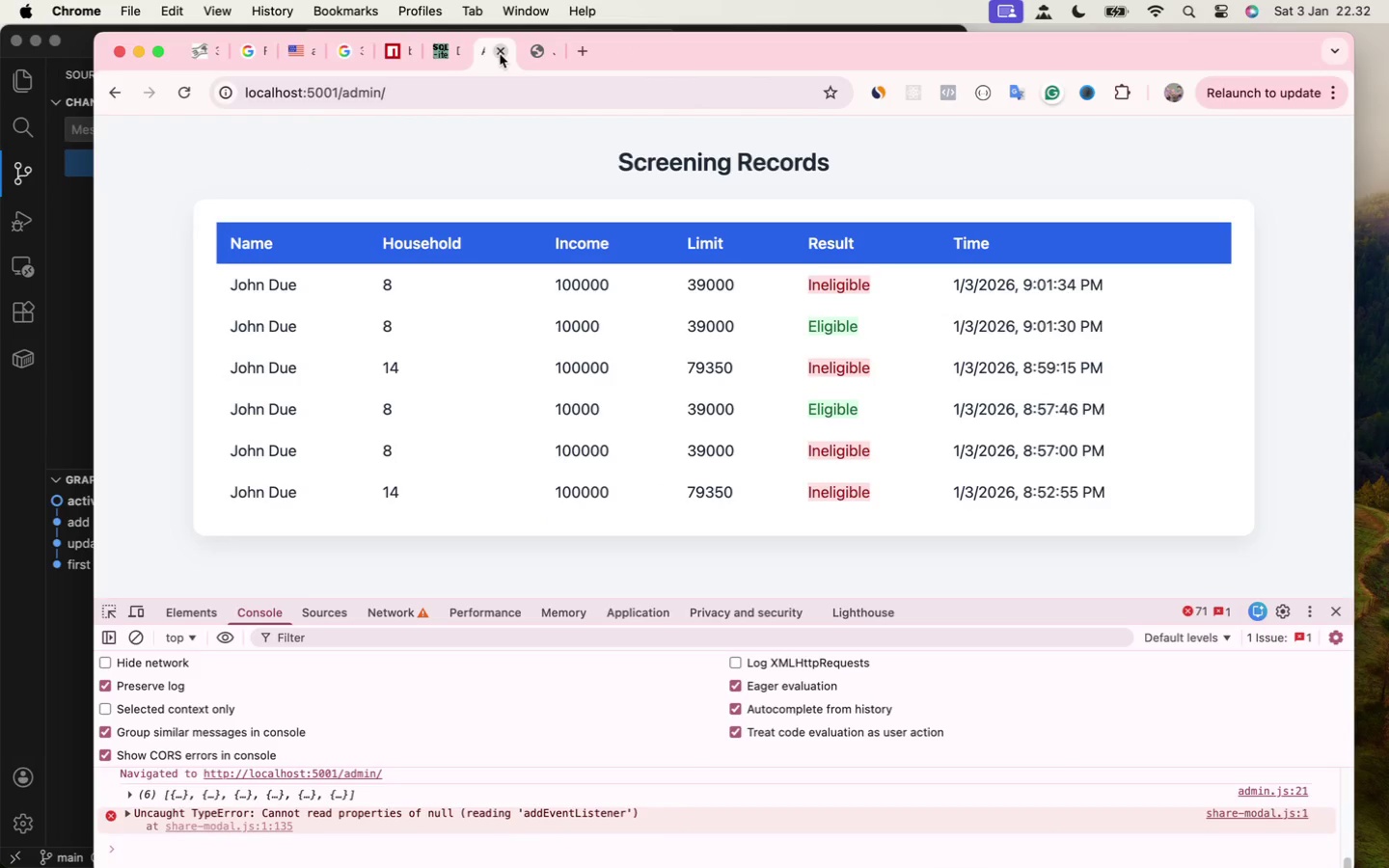 
left_click([500, 54])
 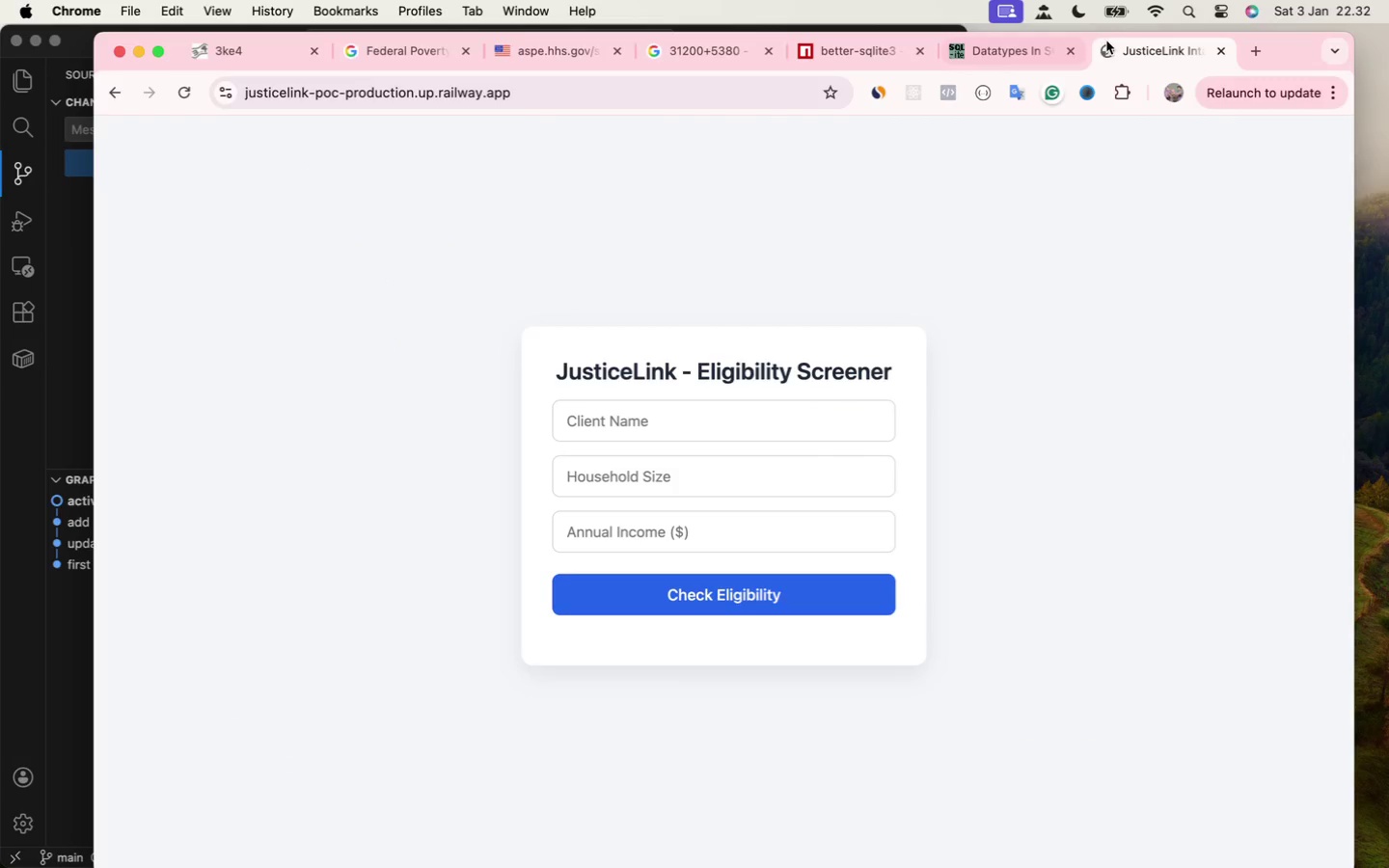 
left_click([980, 47])
 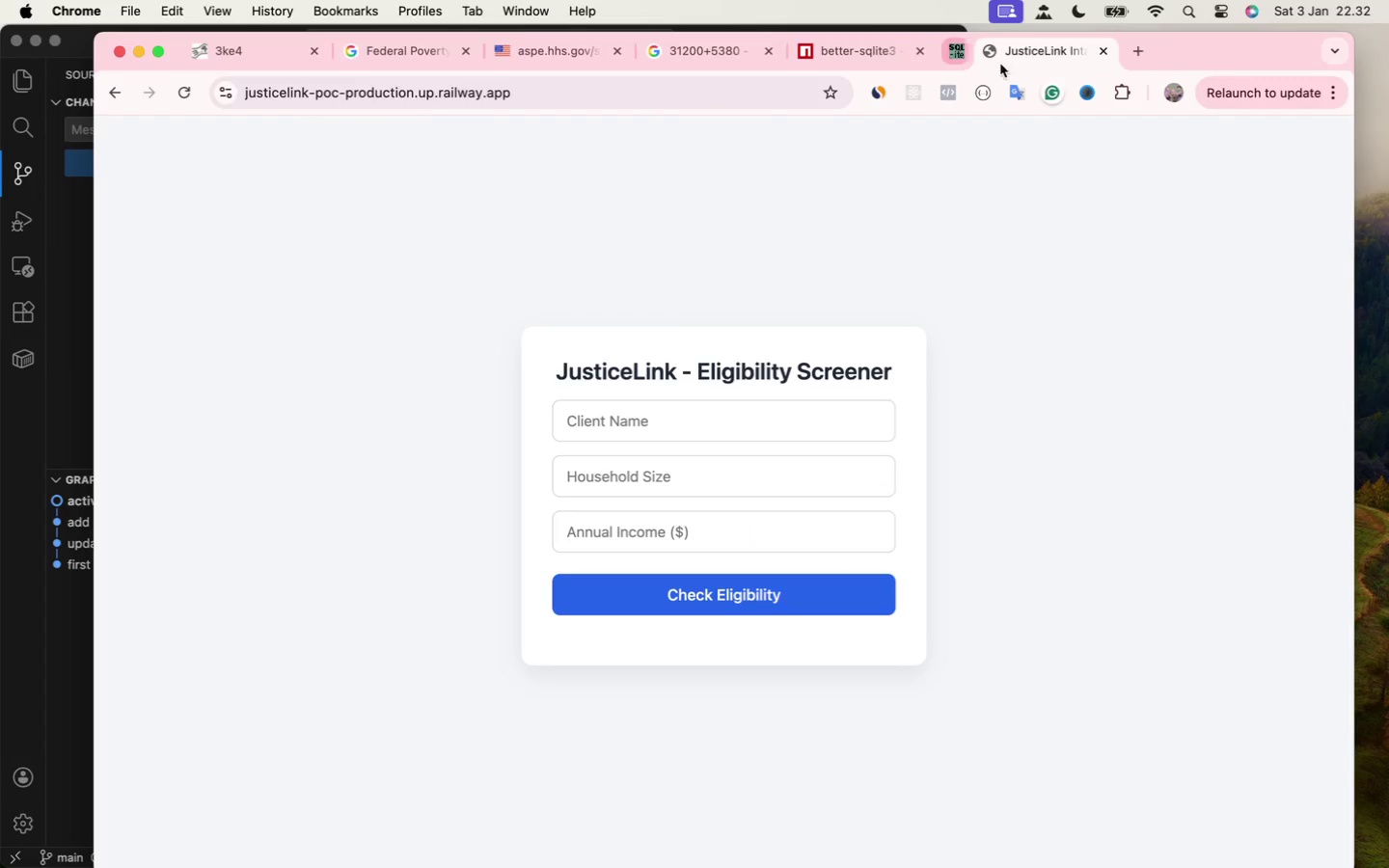 
left_click([869, 58])
 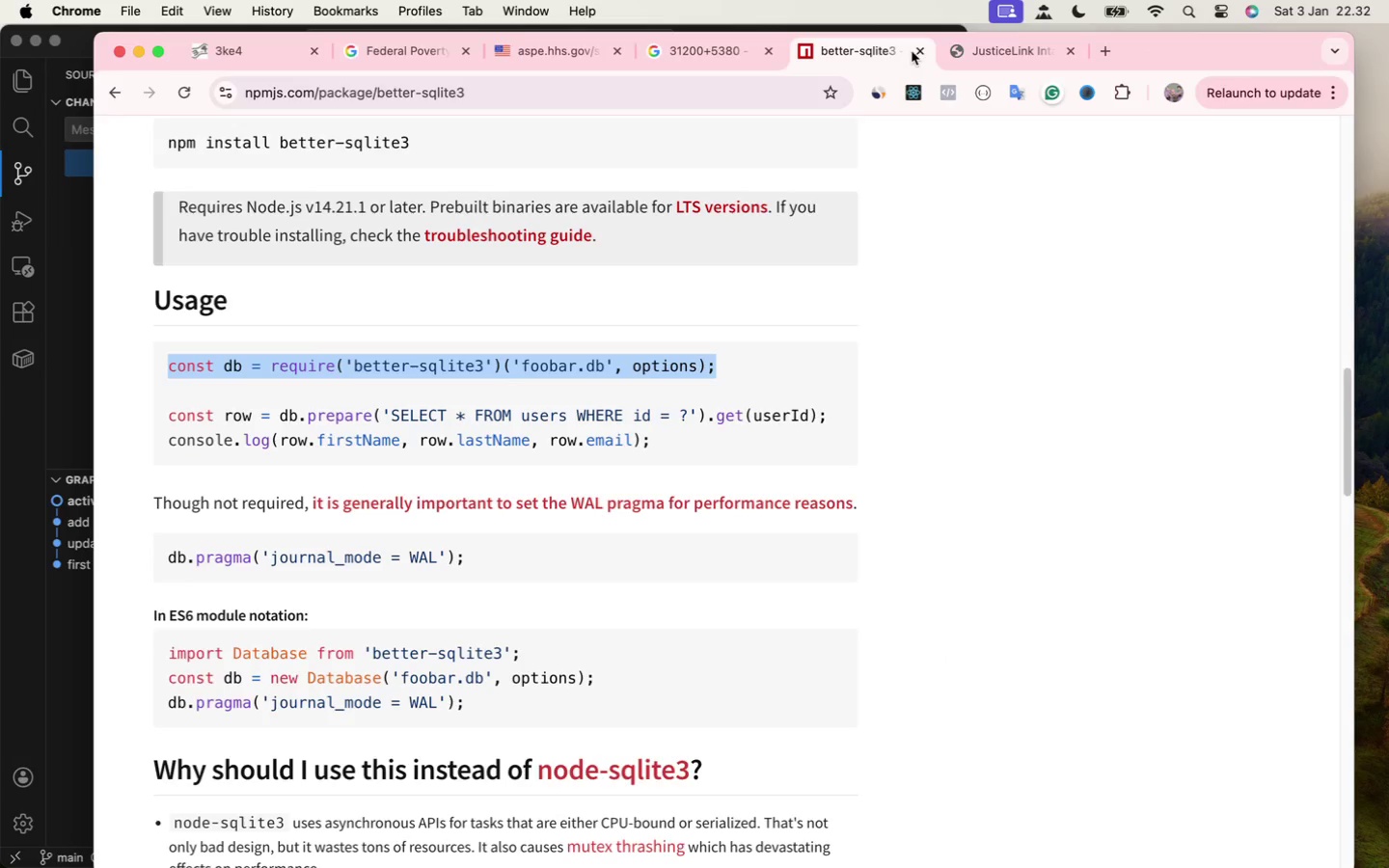 
left_click([912, 50])
 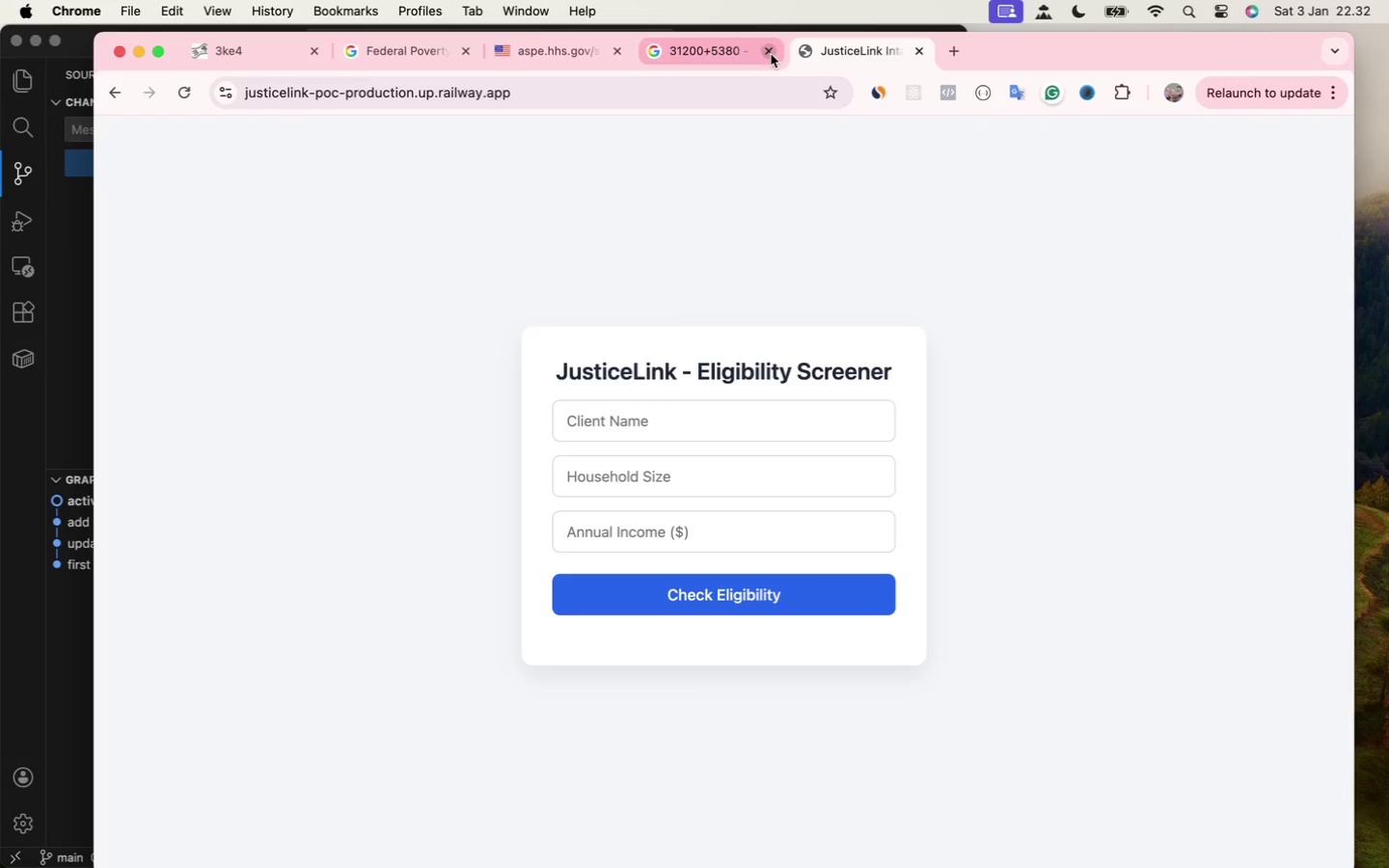 
left_click([770, 53])
 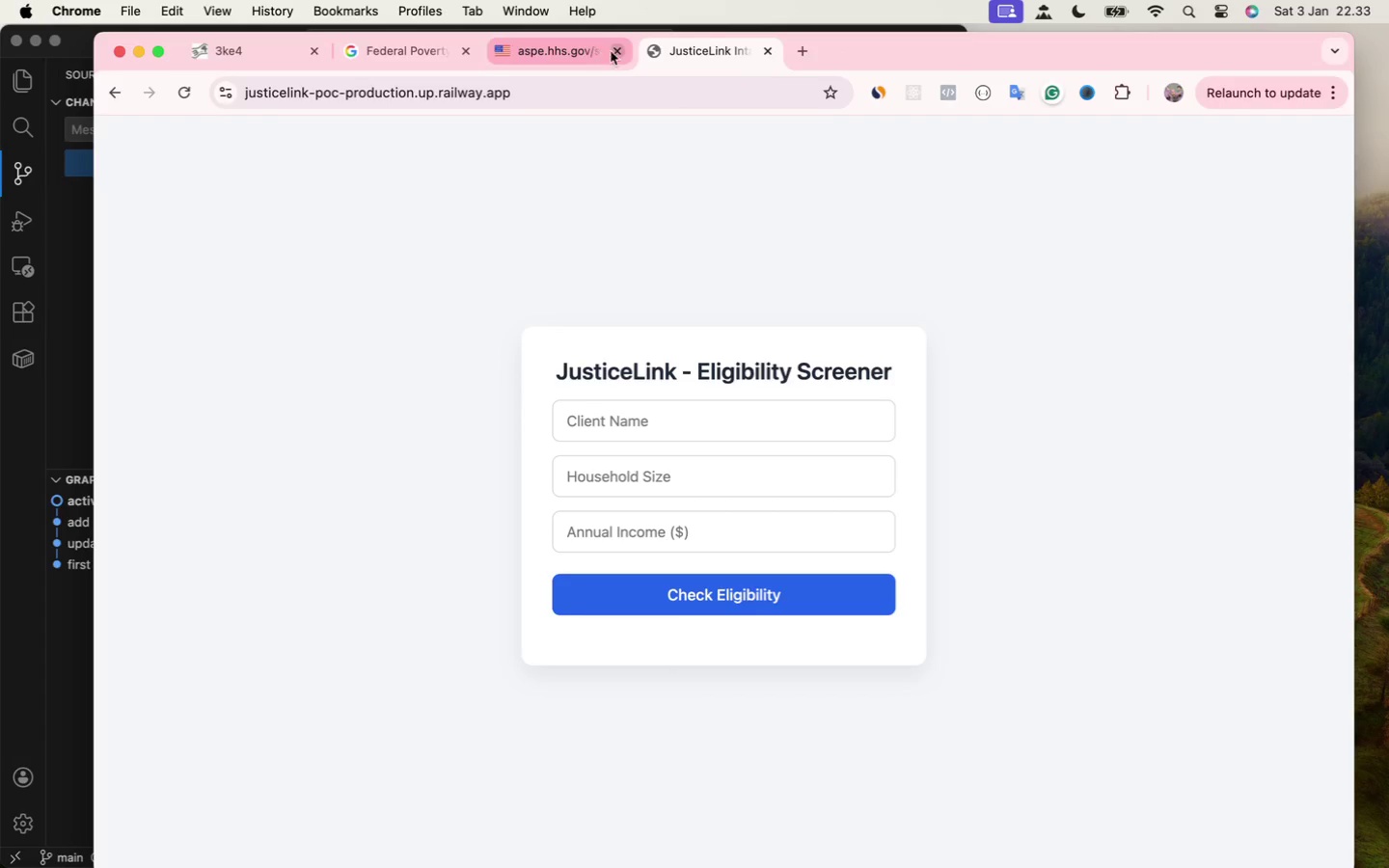 
left_click([618, 52])
 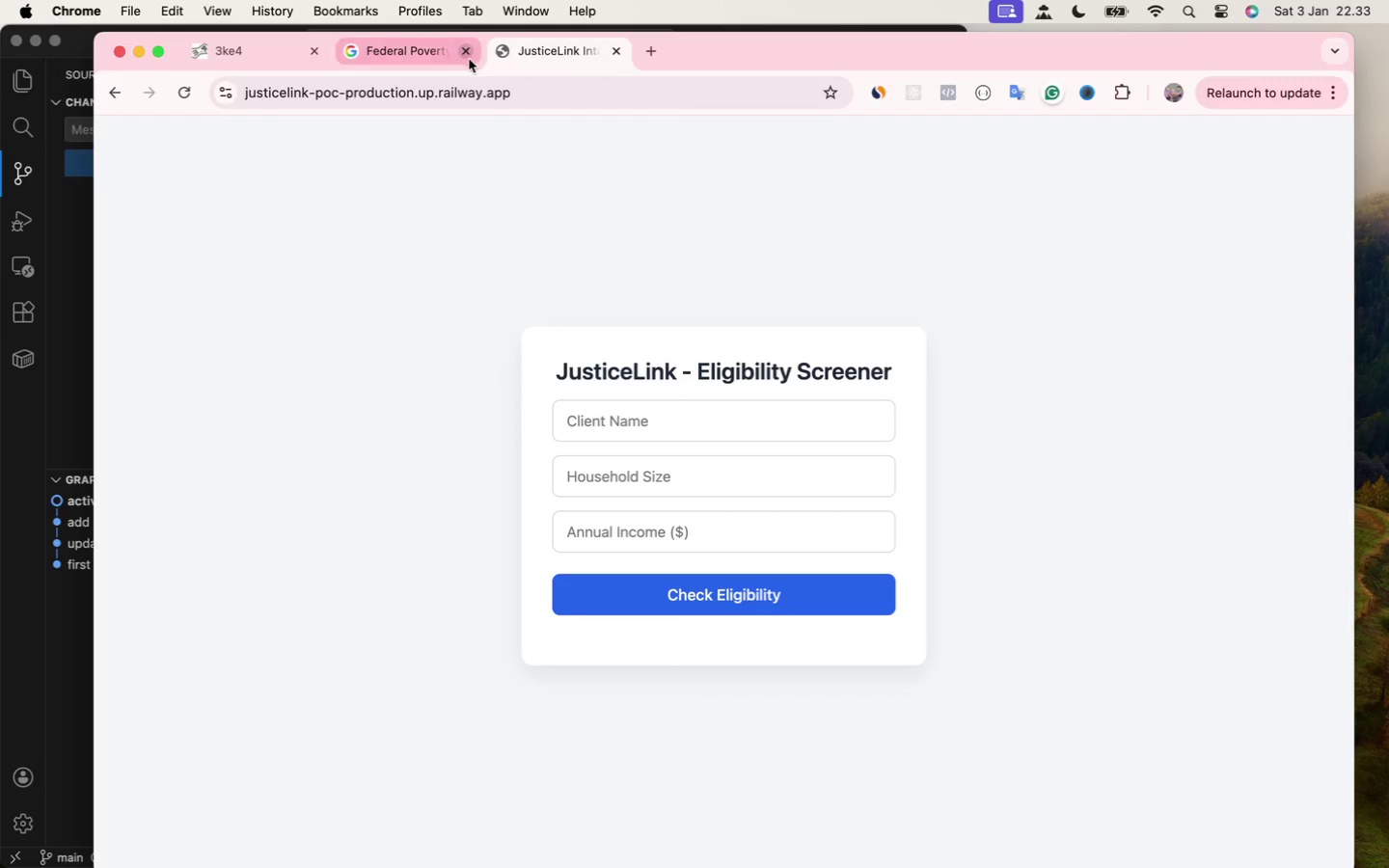 
left_click([466, 57])
 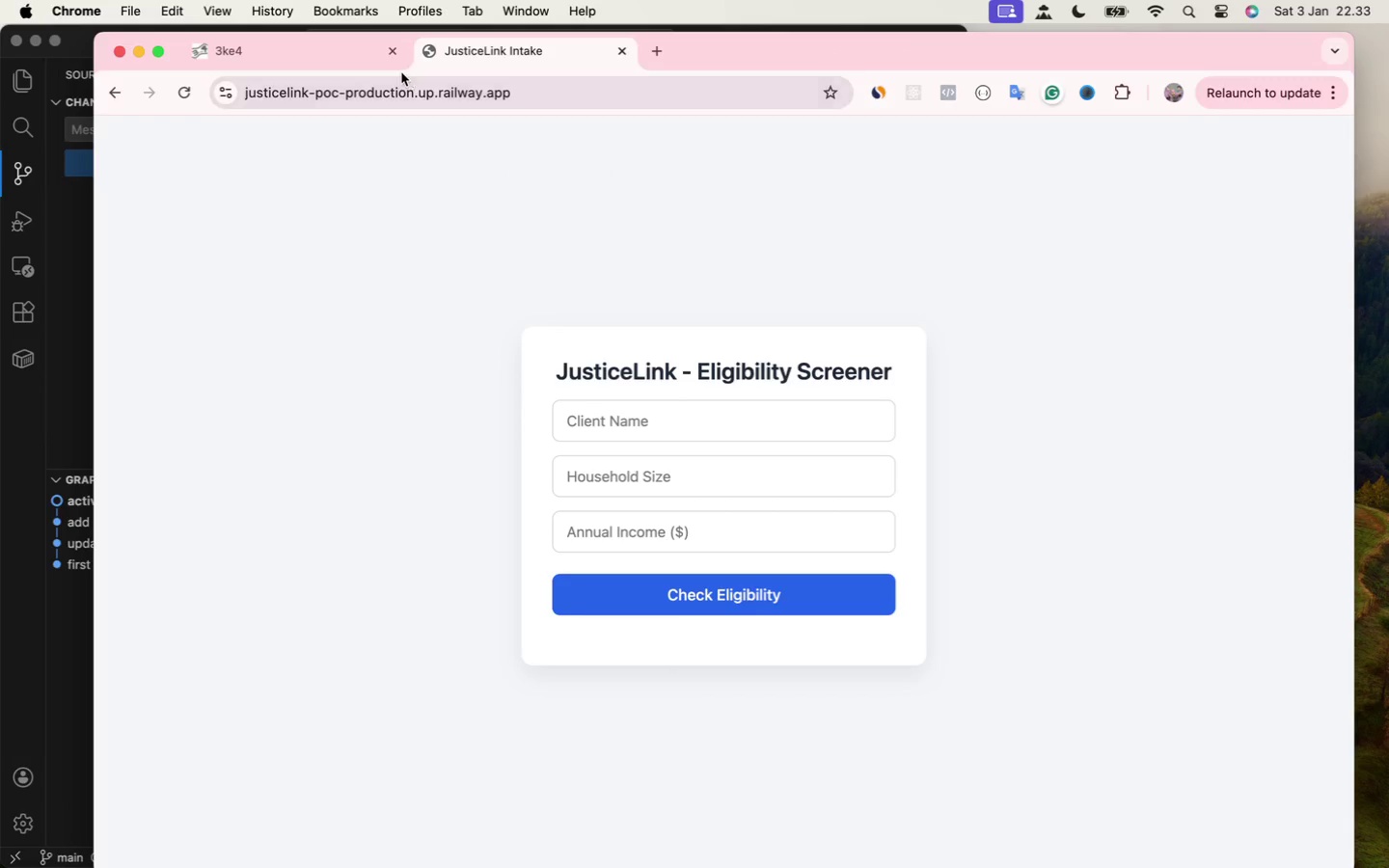 
left_click([395, 58])
 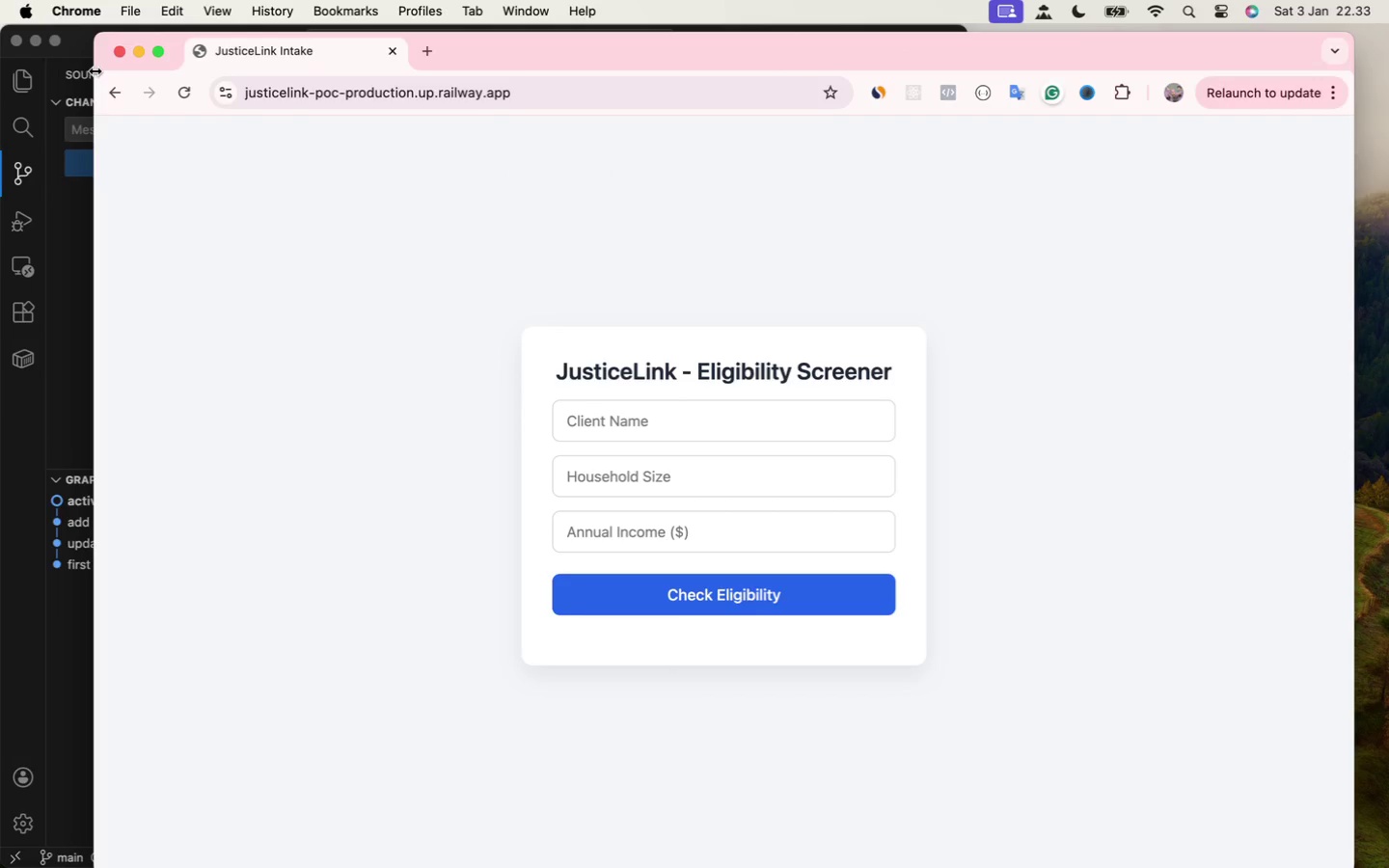 
wait(8.04)
 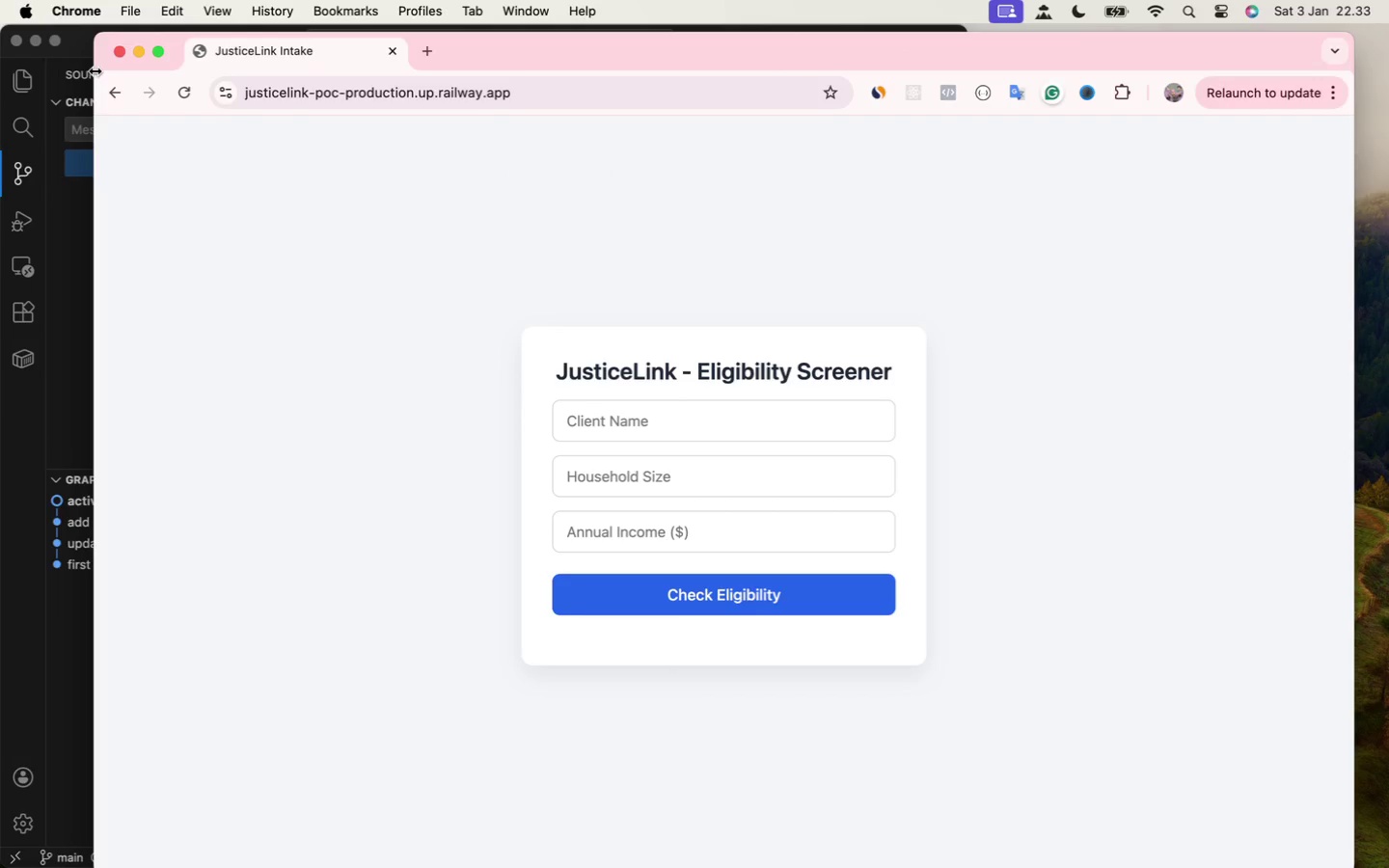 
left_click_drag(start_coordinate=[92, 221], to_coordinate=[0, 207])
 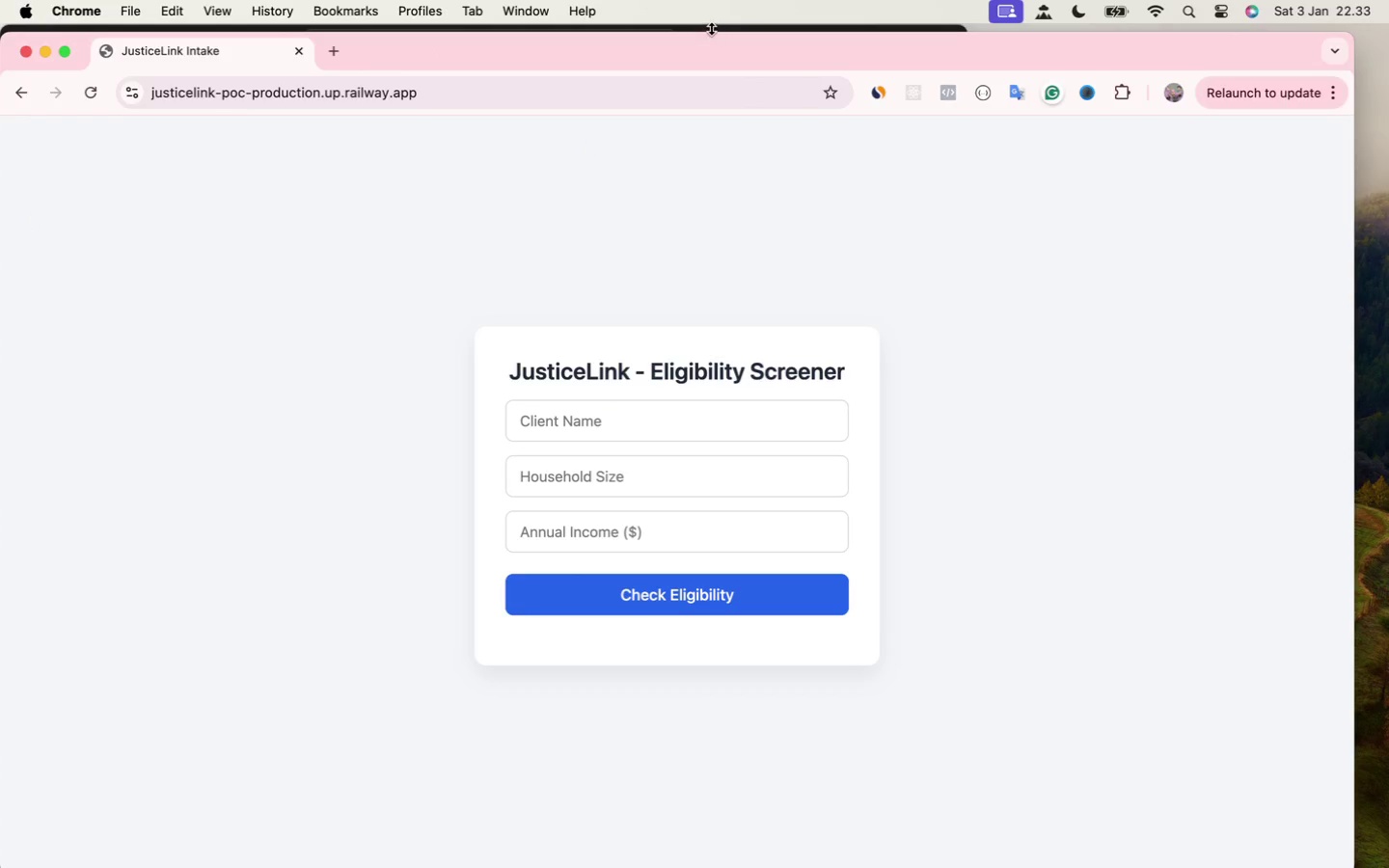 
left_click_drag(start_coordinate=[711, 32], to_coordinate=[712, 18])